 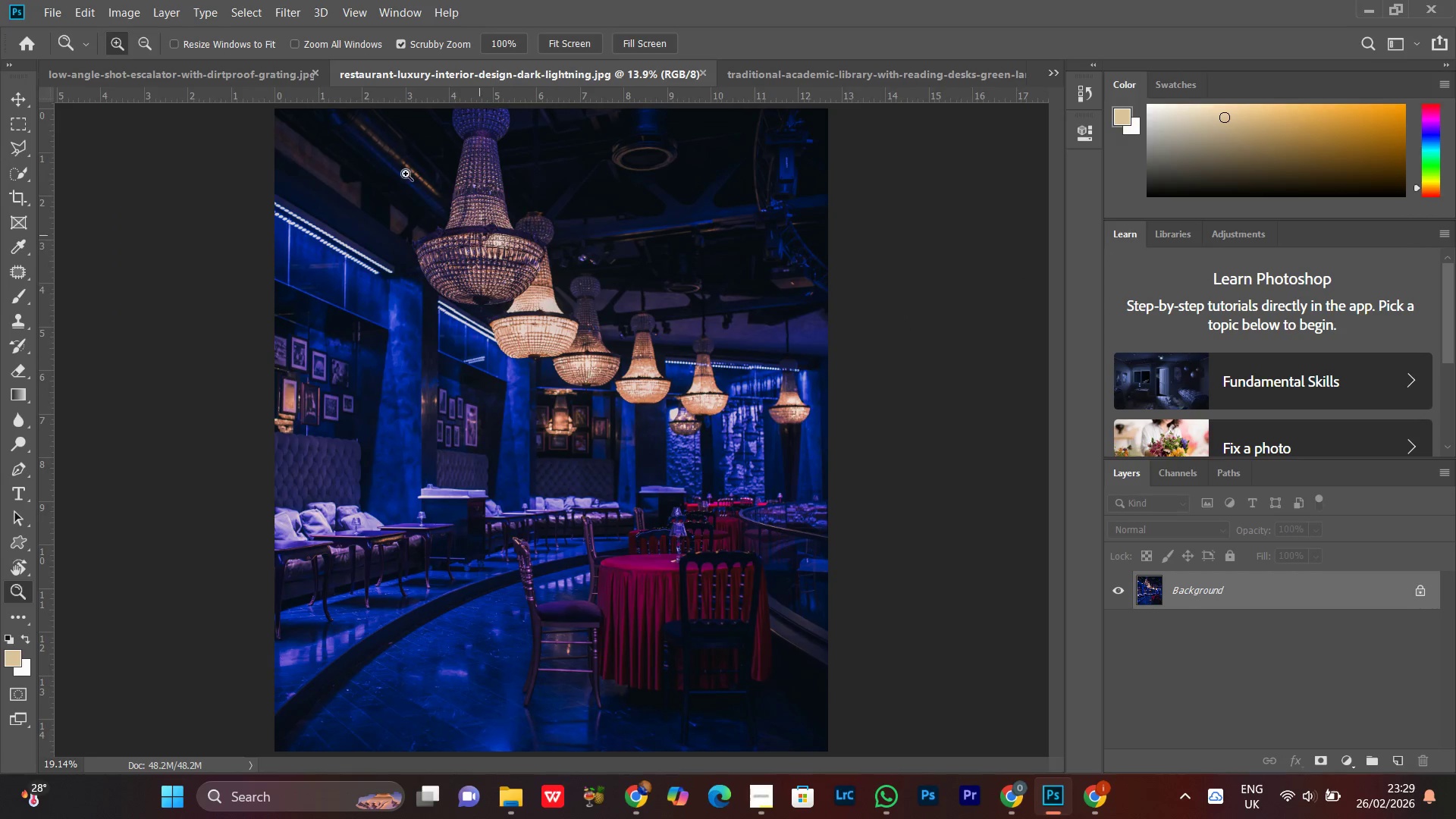 
left_click([256, 73])
 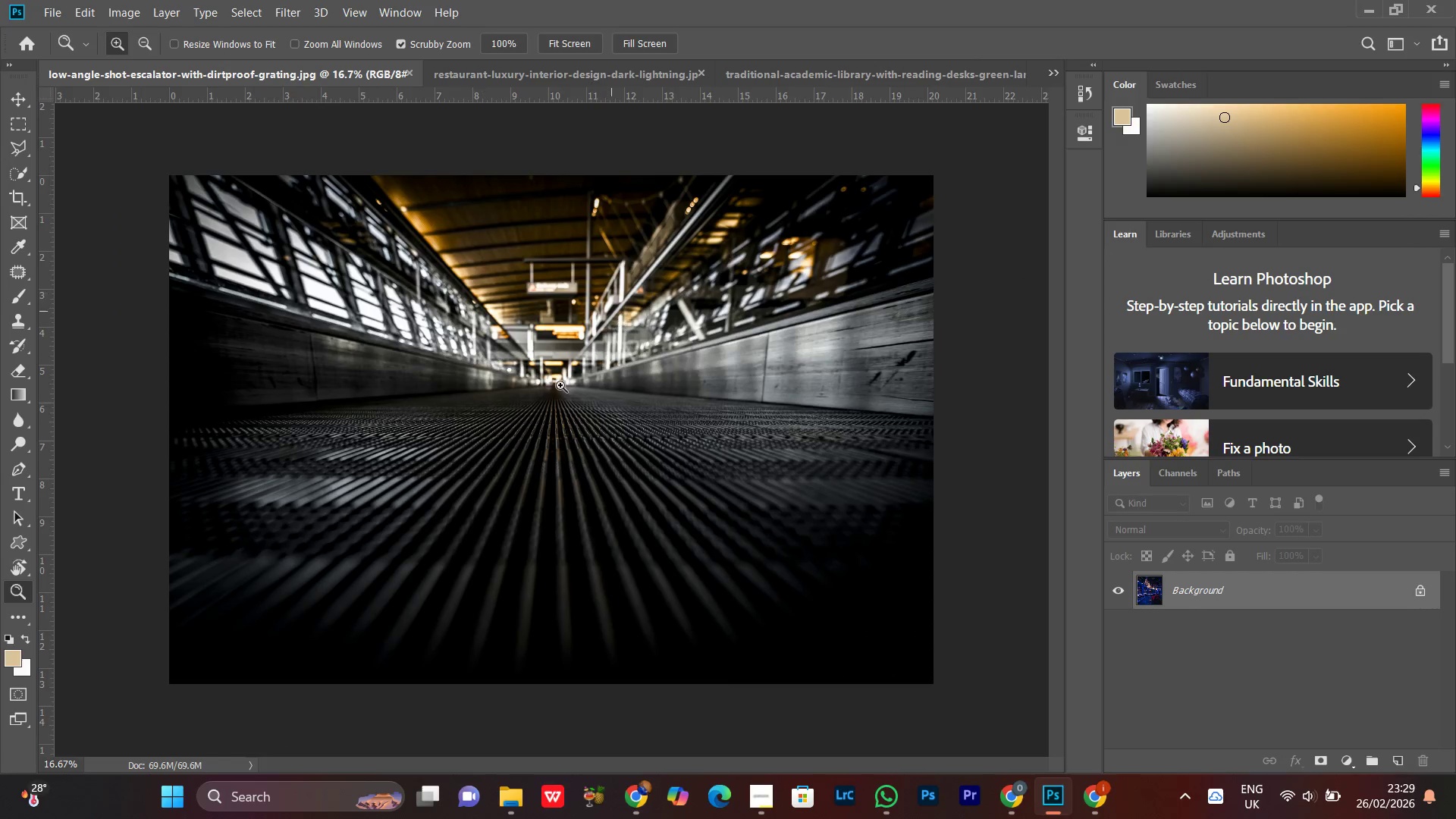 
left_click_drag(start_coordinate=[536, 378], to_coordinate=[518, 404])
 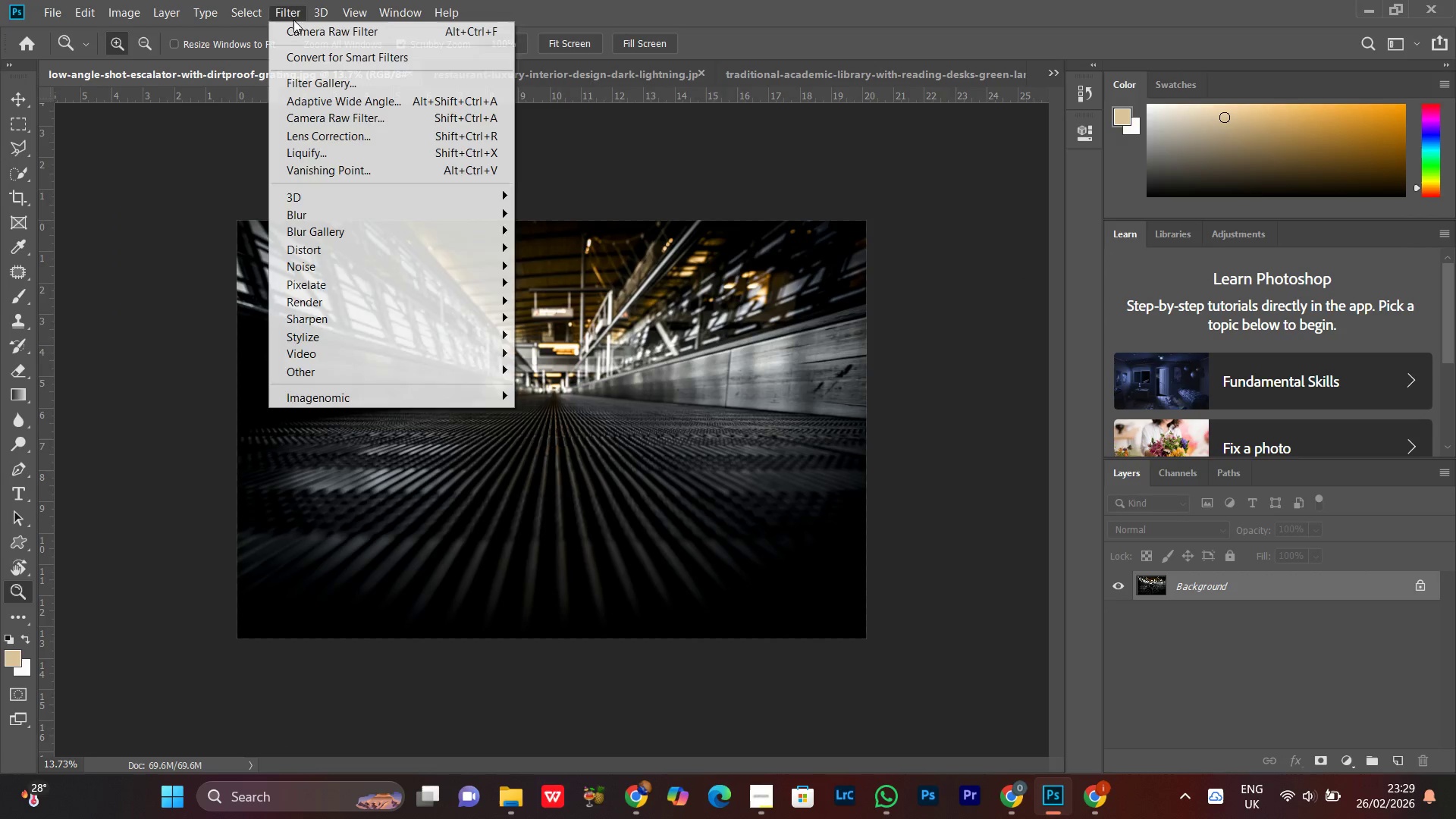 
double_click([306, 26])
 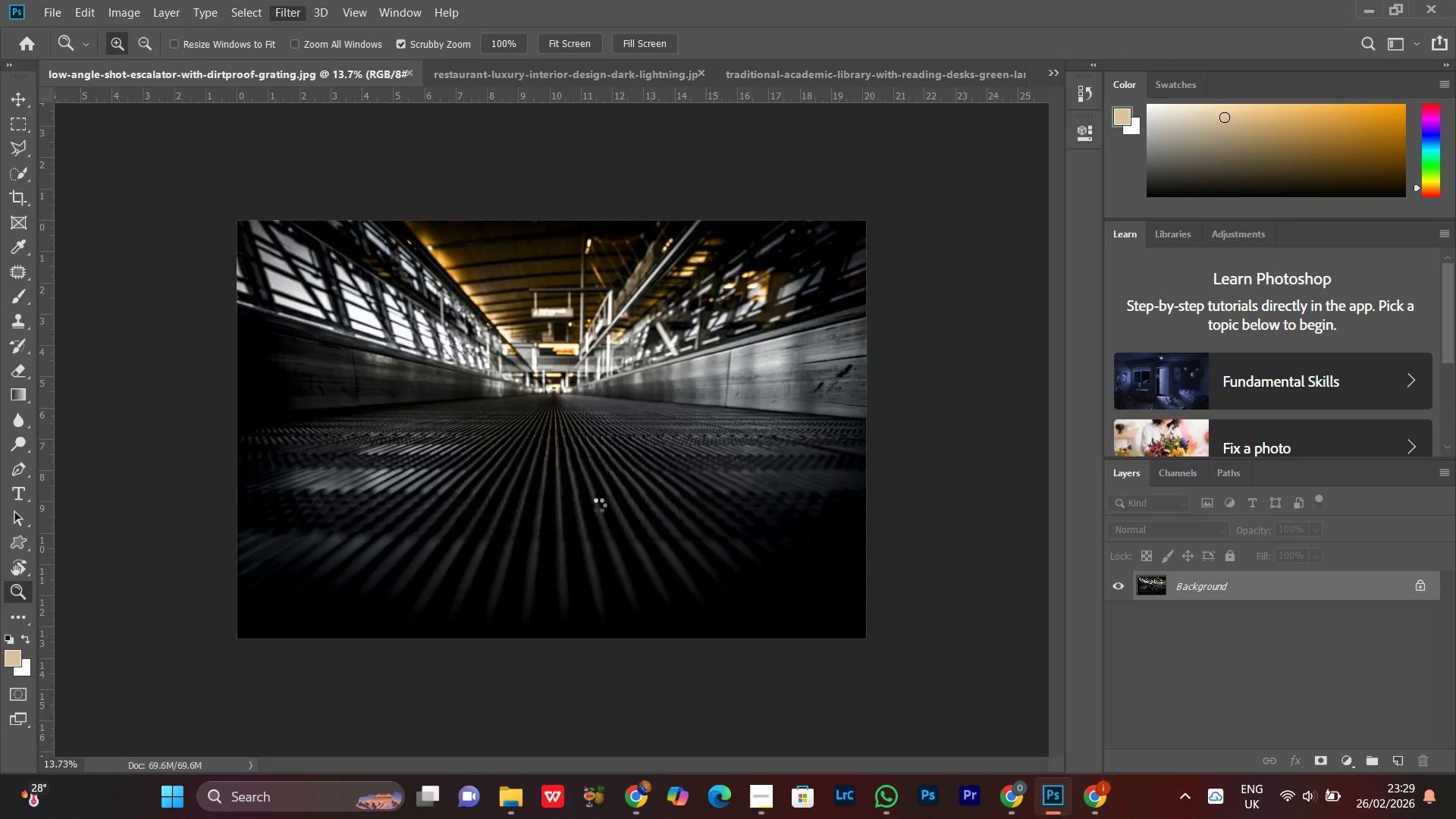 
left_click_drag(start_coordinate=[619, 419], to_coordinate=[625, 413])
 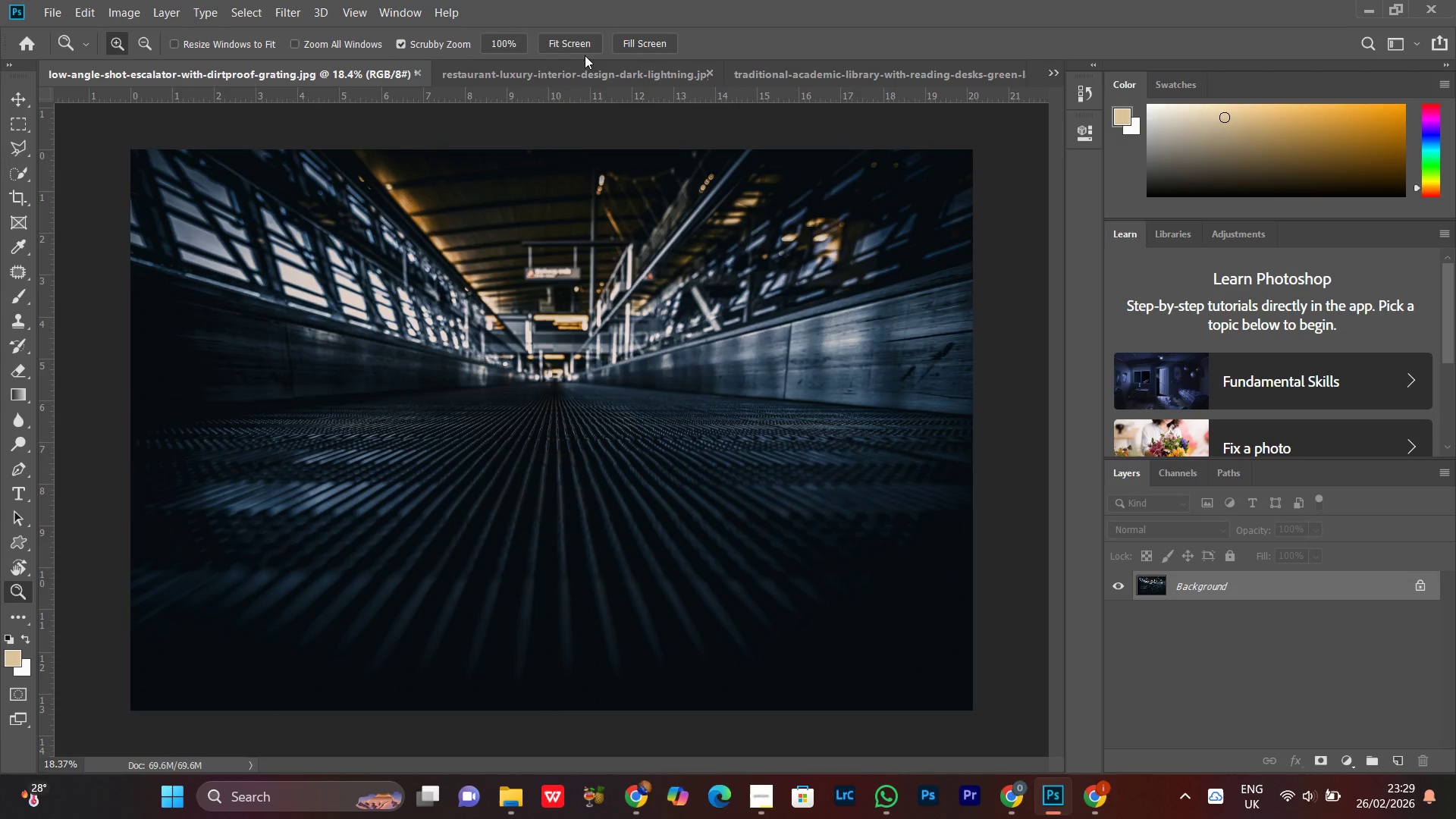 
left_click([582, 67])
 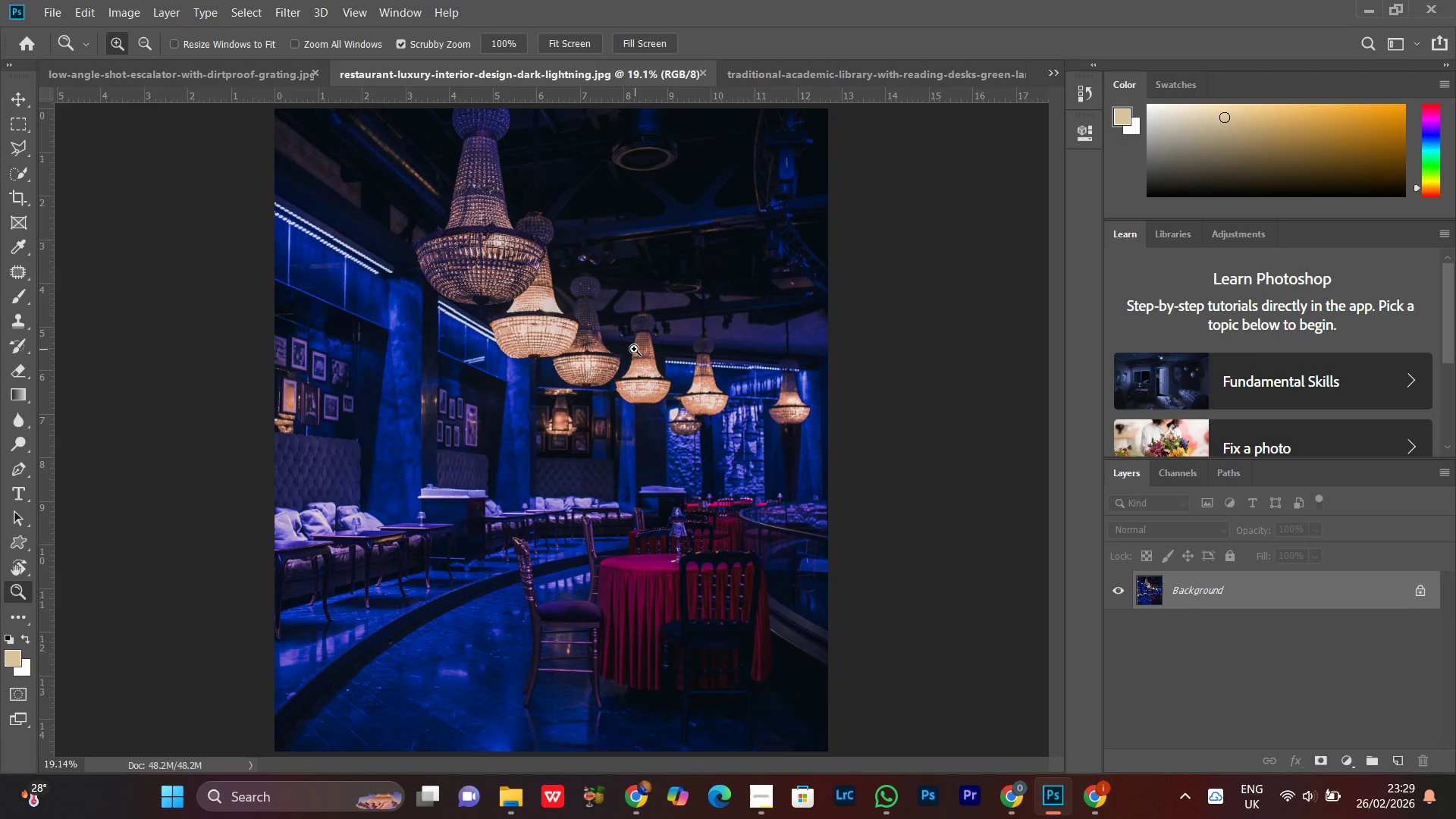 
left_click_drag(start_coordinate=[637, 343], to_coordinate=[621, 370])
 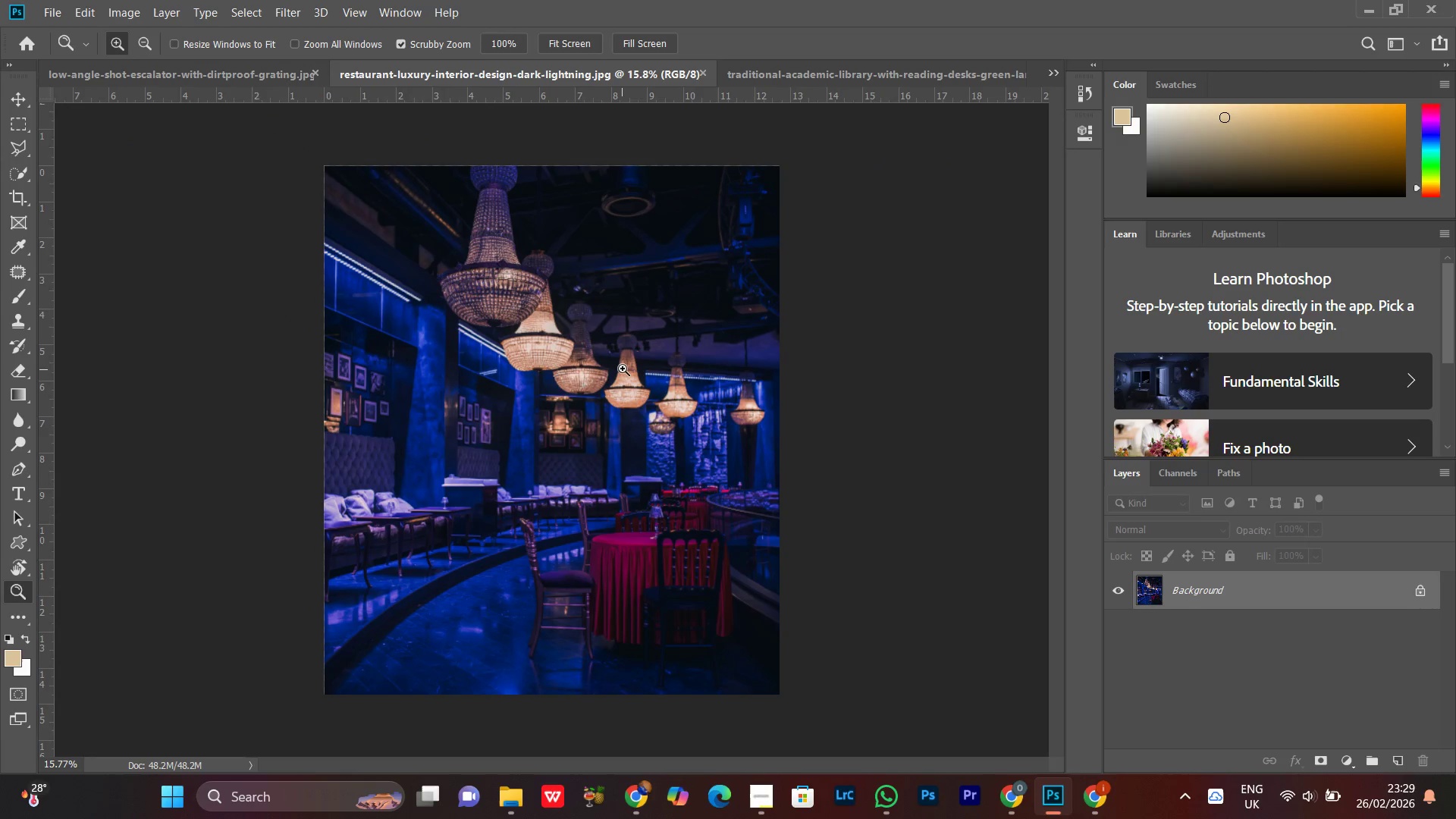 
key(Control+W)
 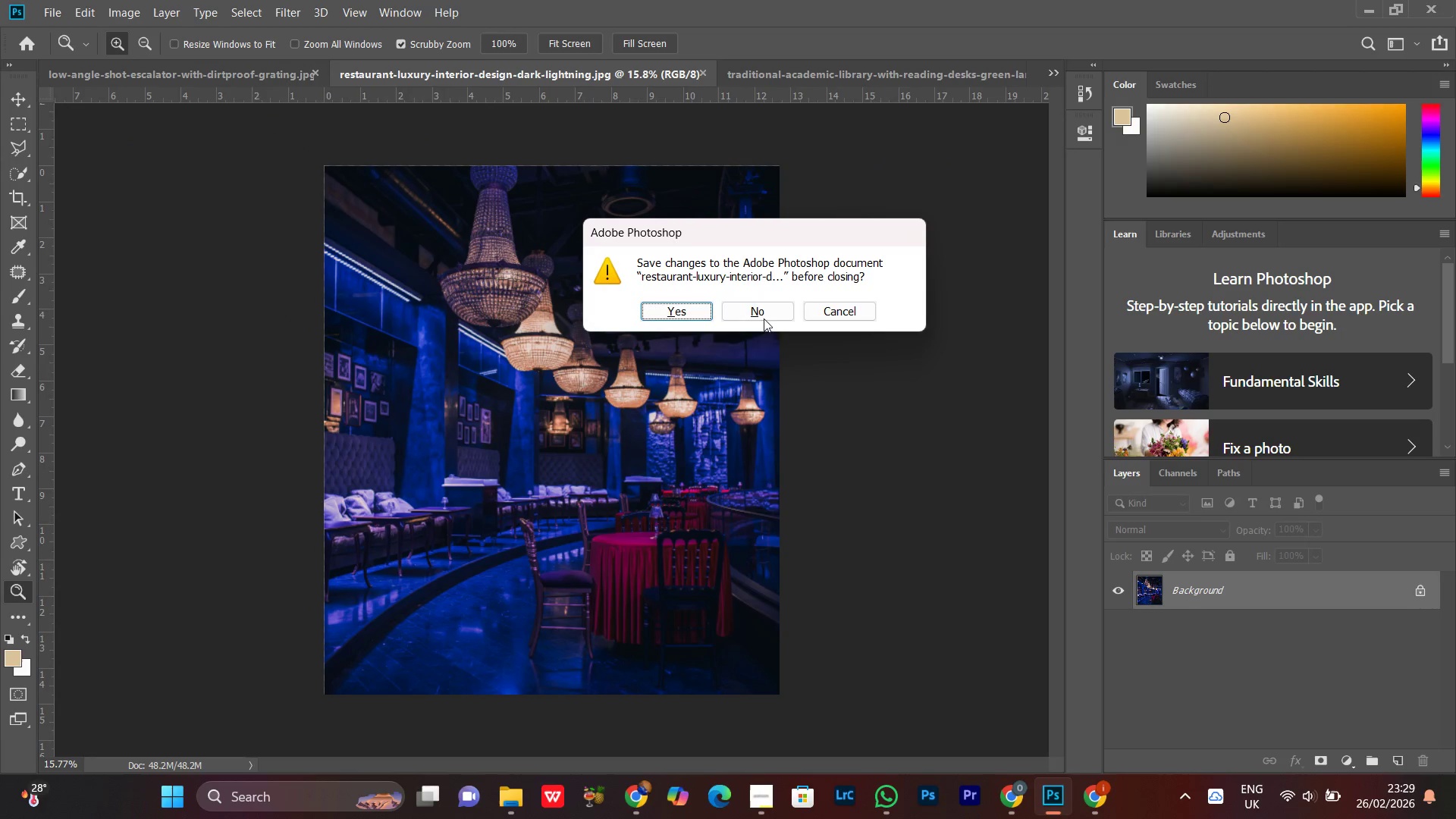 
left_click([755, 312])
 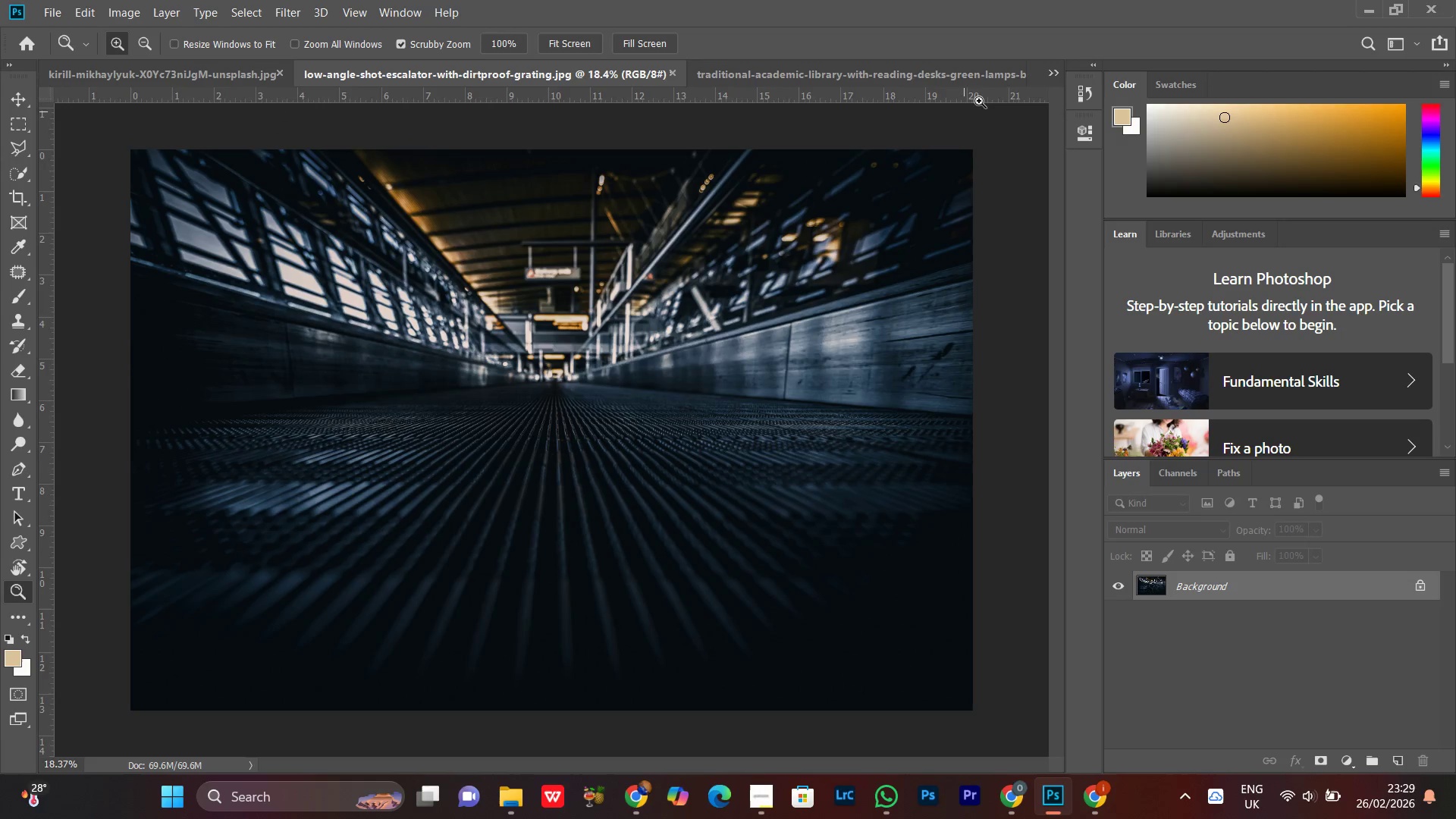 
left_click([1046, 74])
 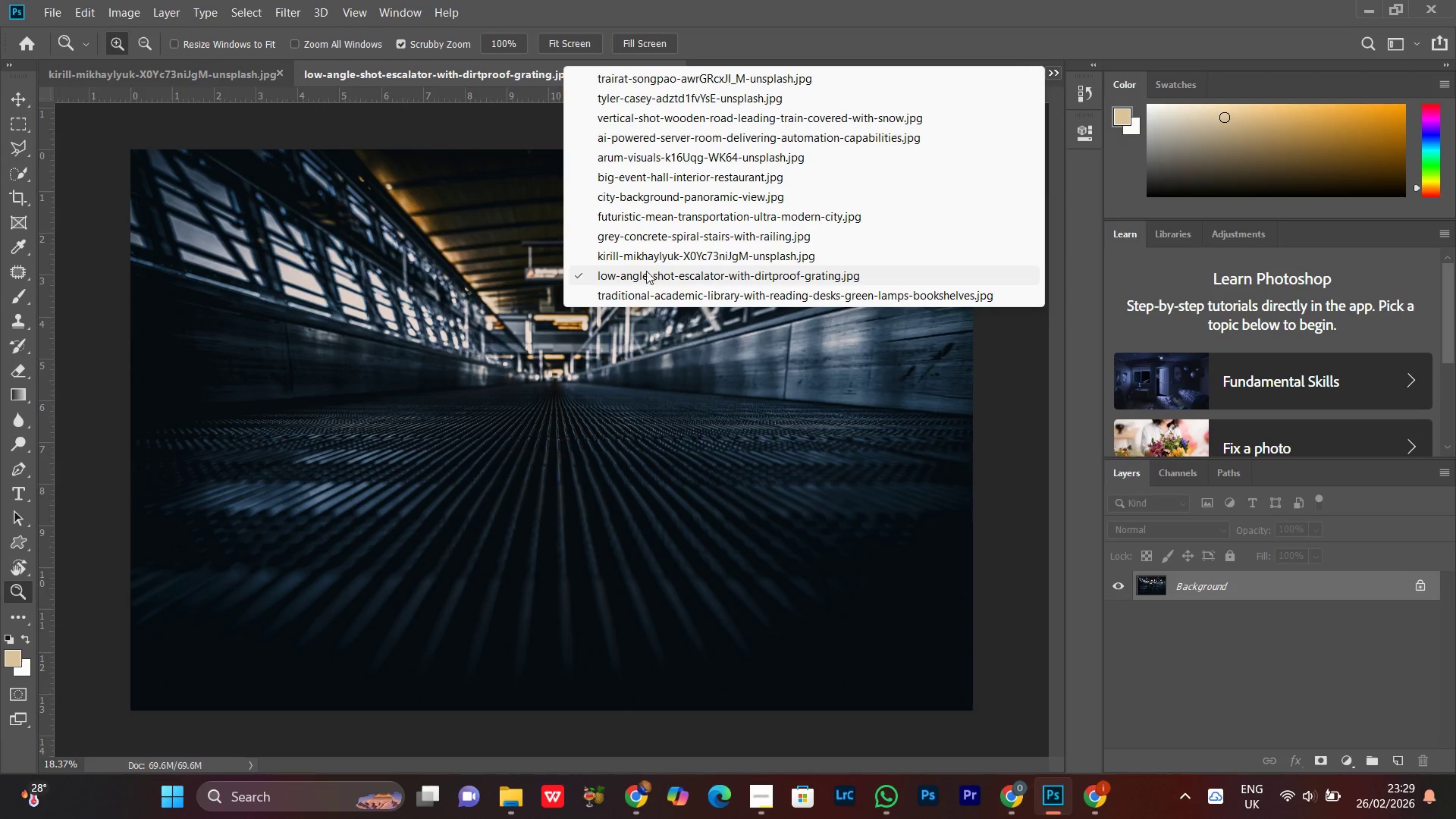 
left_click([656, 248])
 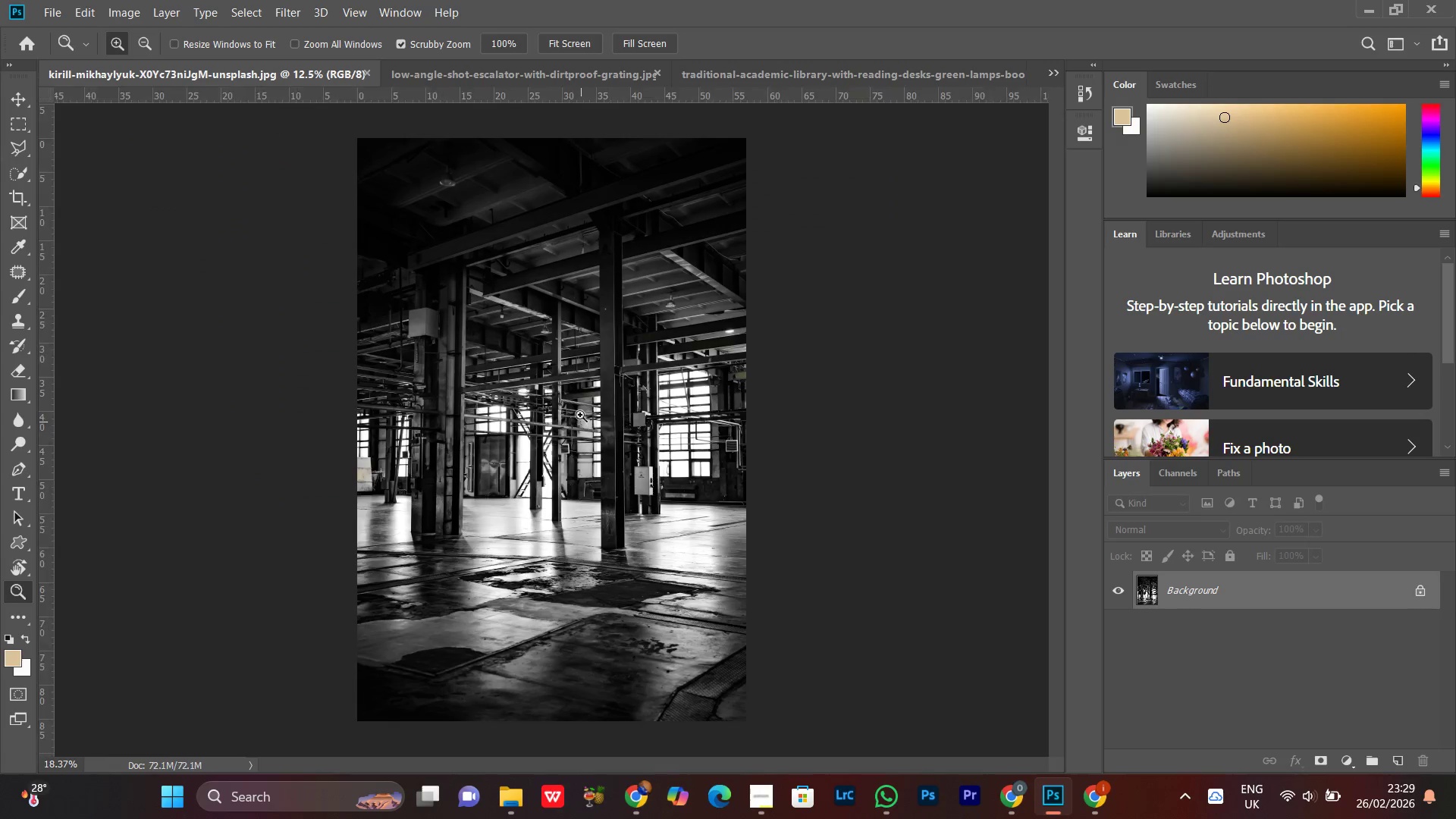 
left_click_drag(start_coordinate=[615, 383], to_coordinate=[601, 408])
 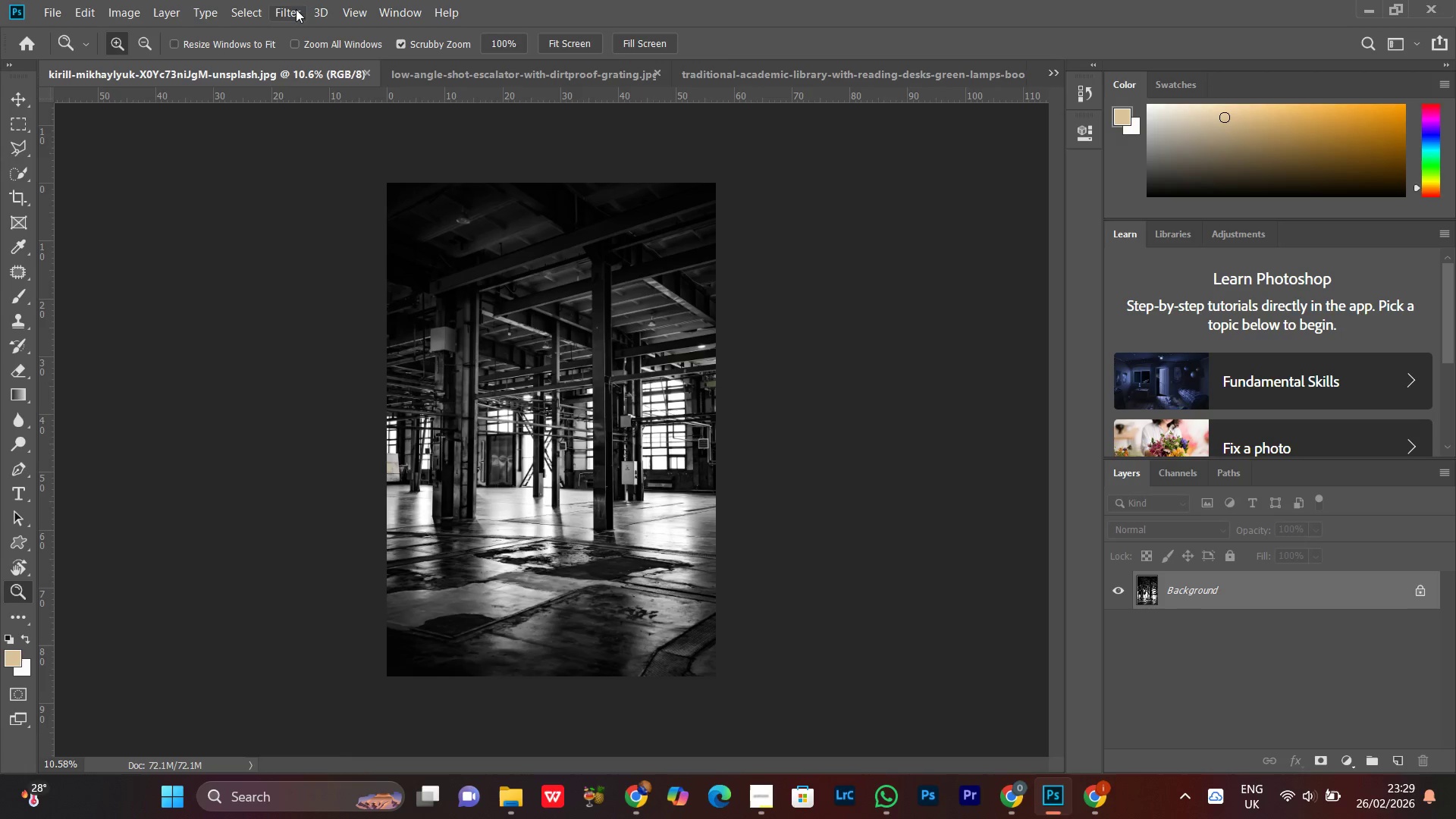 
left_click([290, 9])
 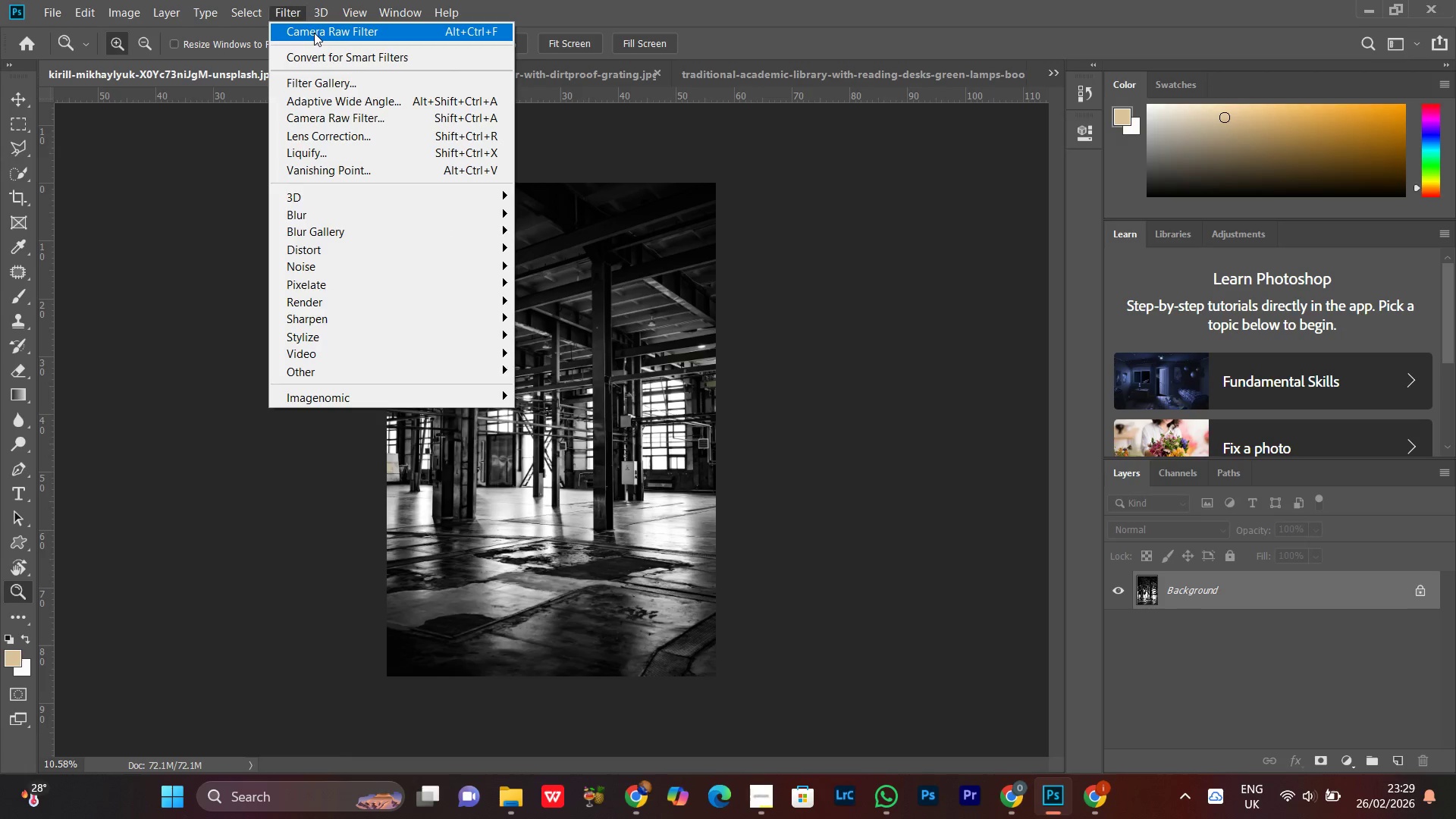 
left_click([314, 33])
 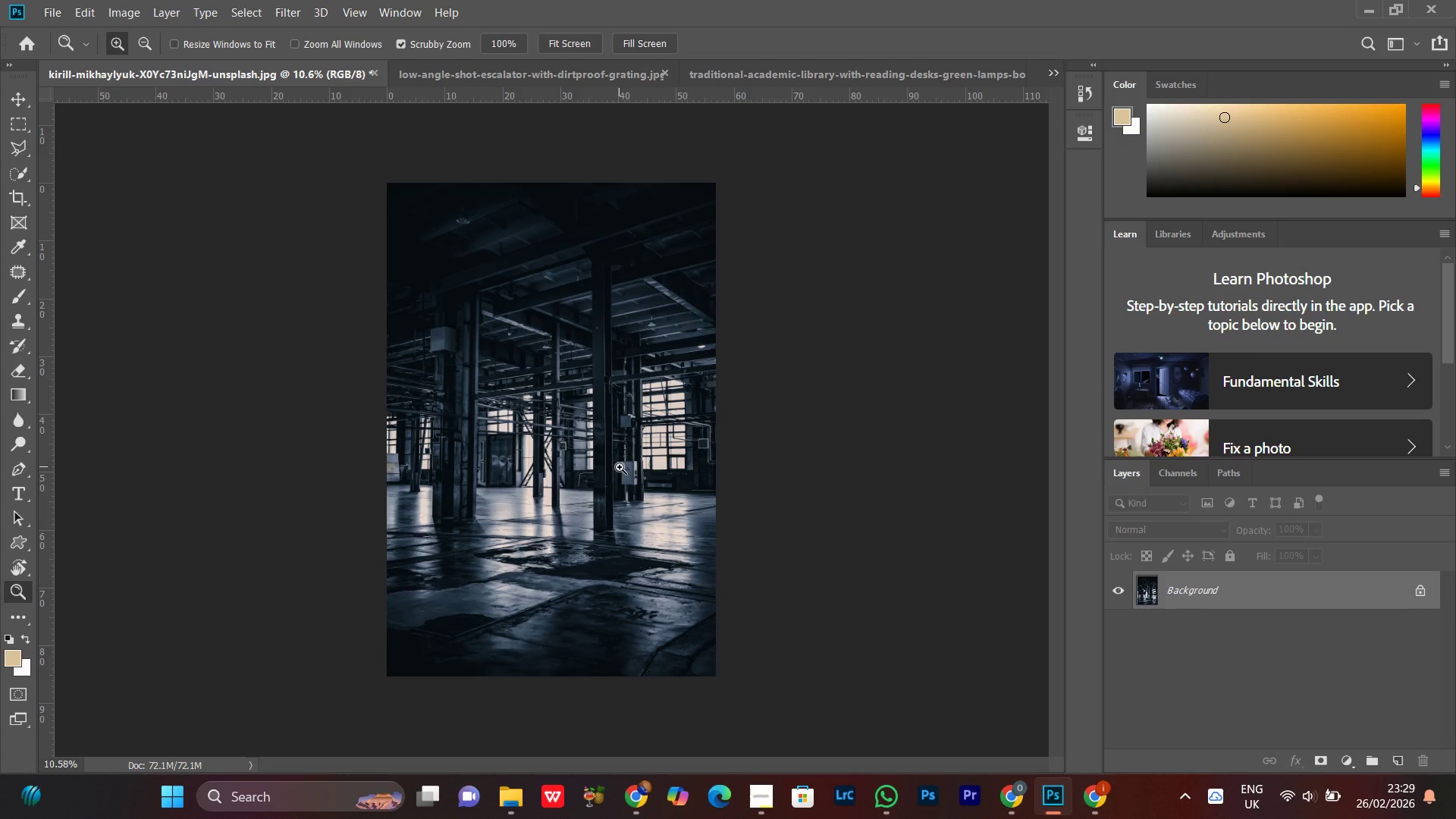 
wait(6.27)
 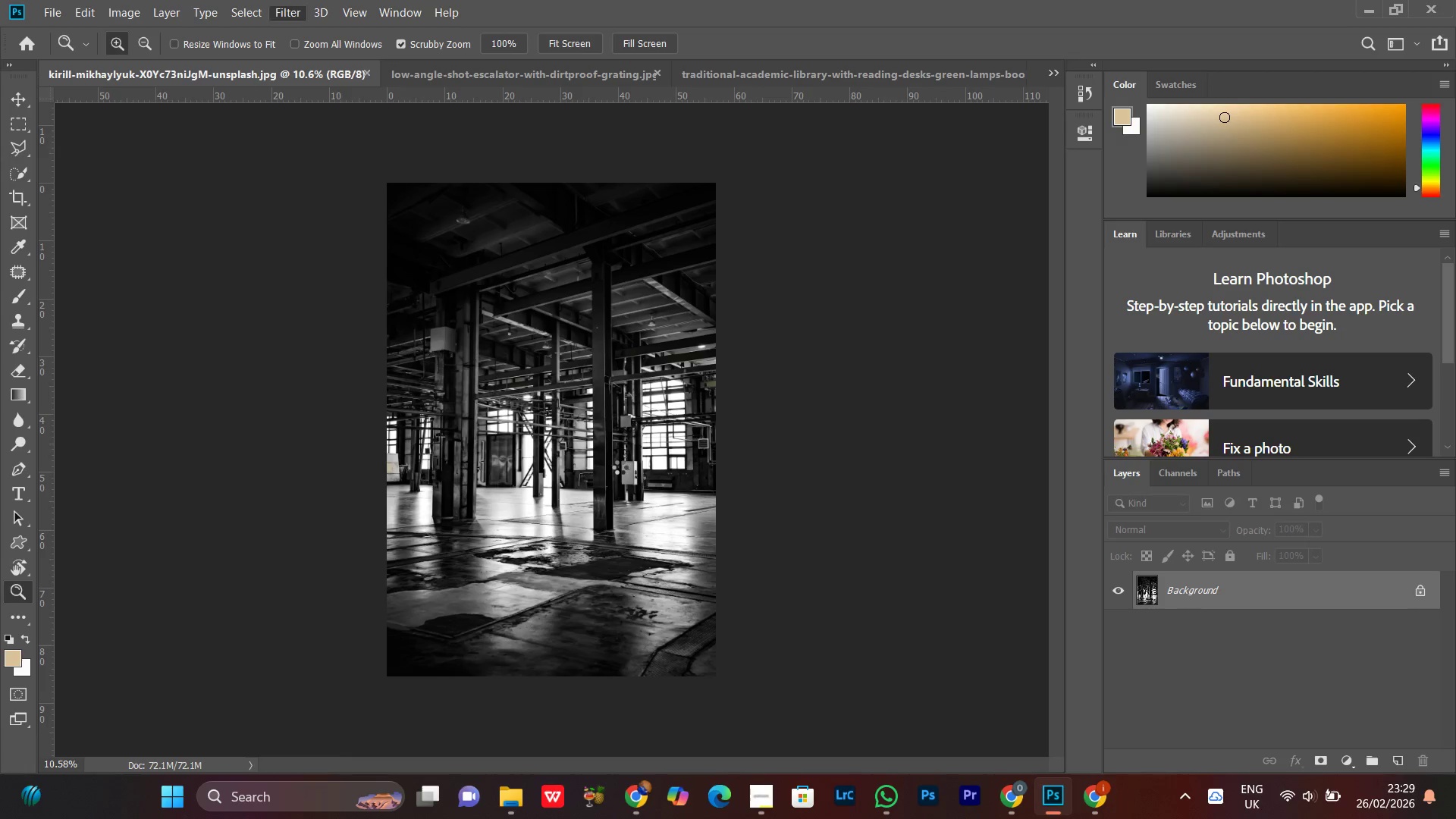 
left_click_drag(start_coordinate=[593, 378], to_coordinate=[614, 371])
 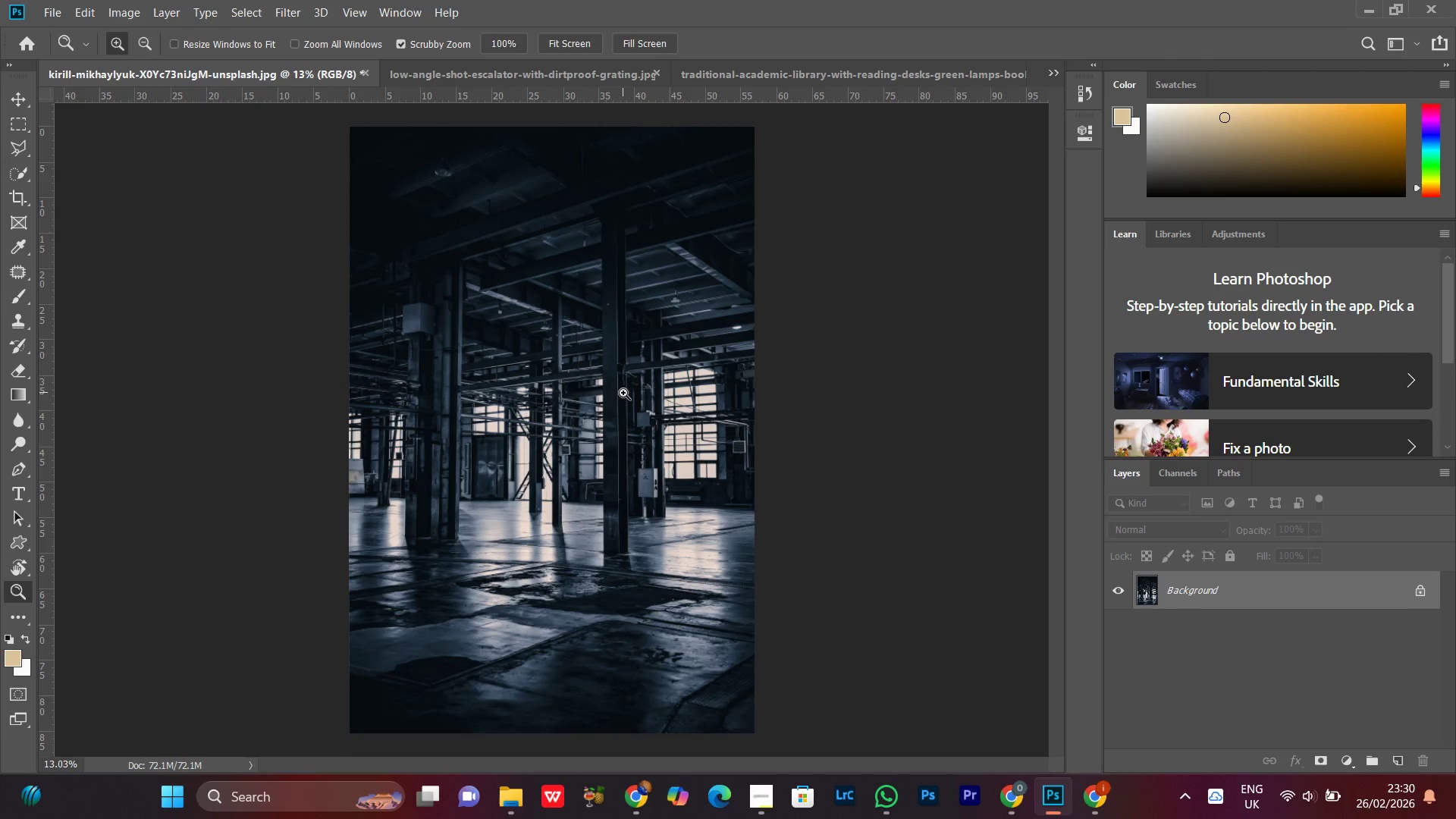 
wait(13.3)
 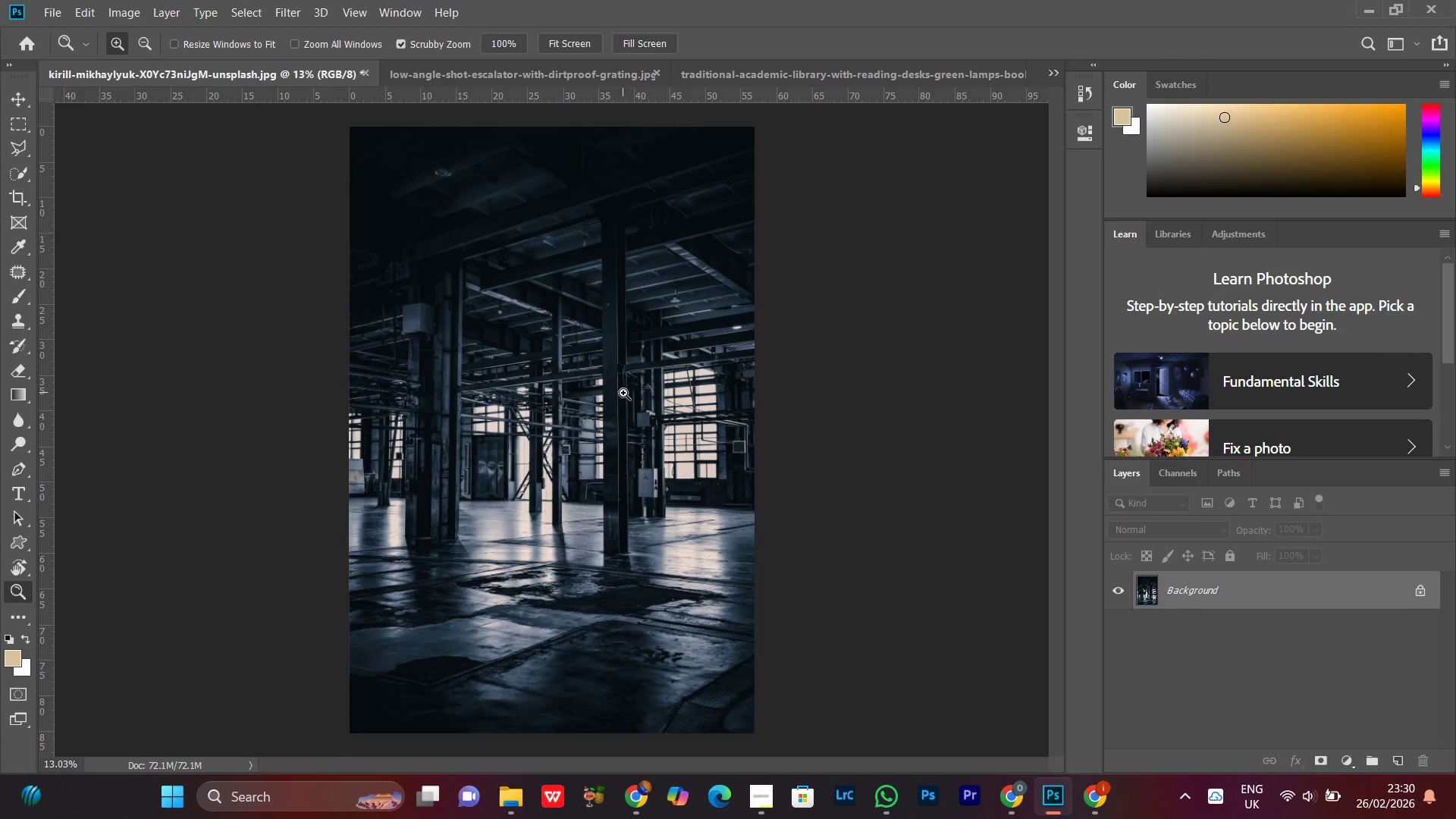 
left_click_drag(start_coordinate=[648, 373], to_coordinate=[640, 397])
 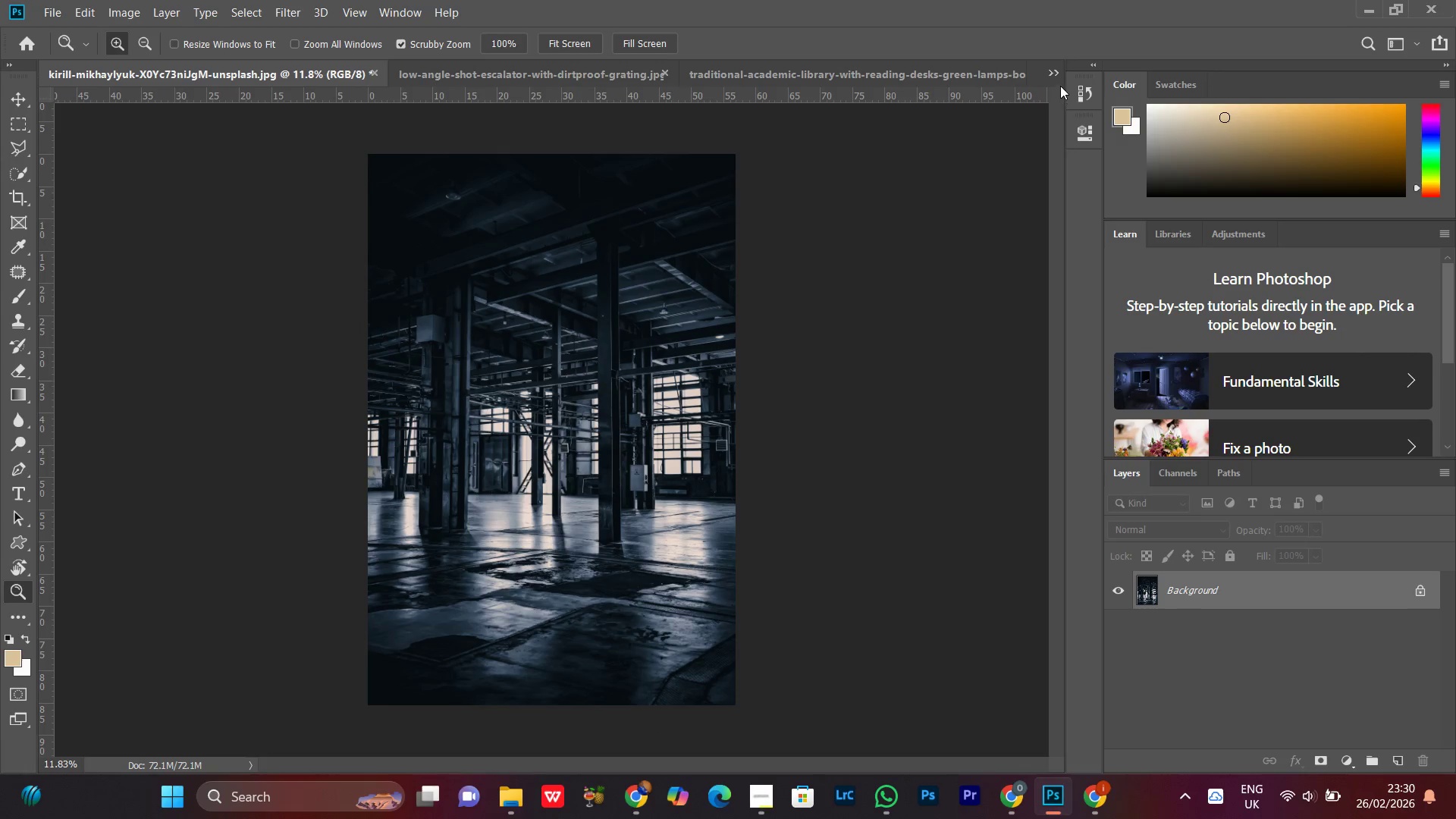 
left_click([1053, 67])
 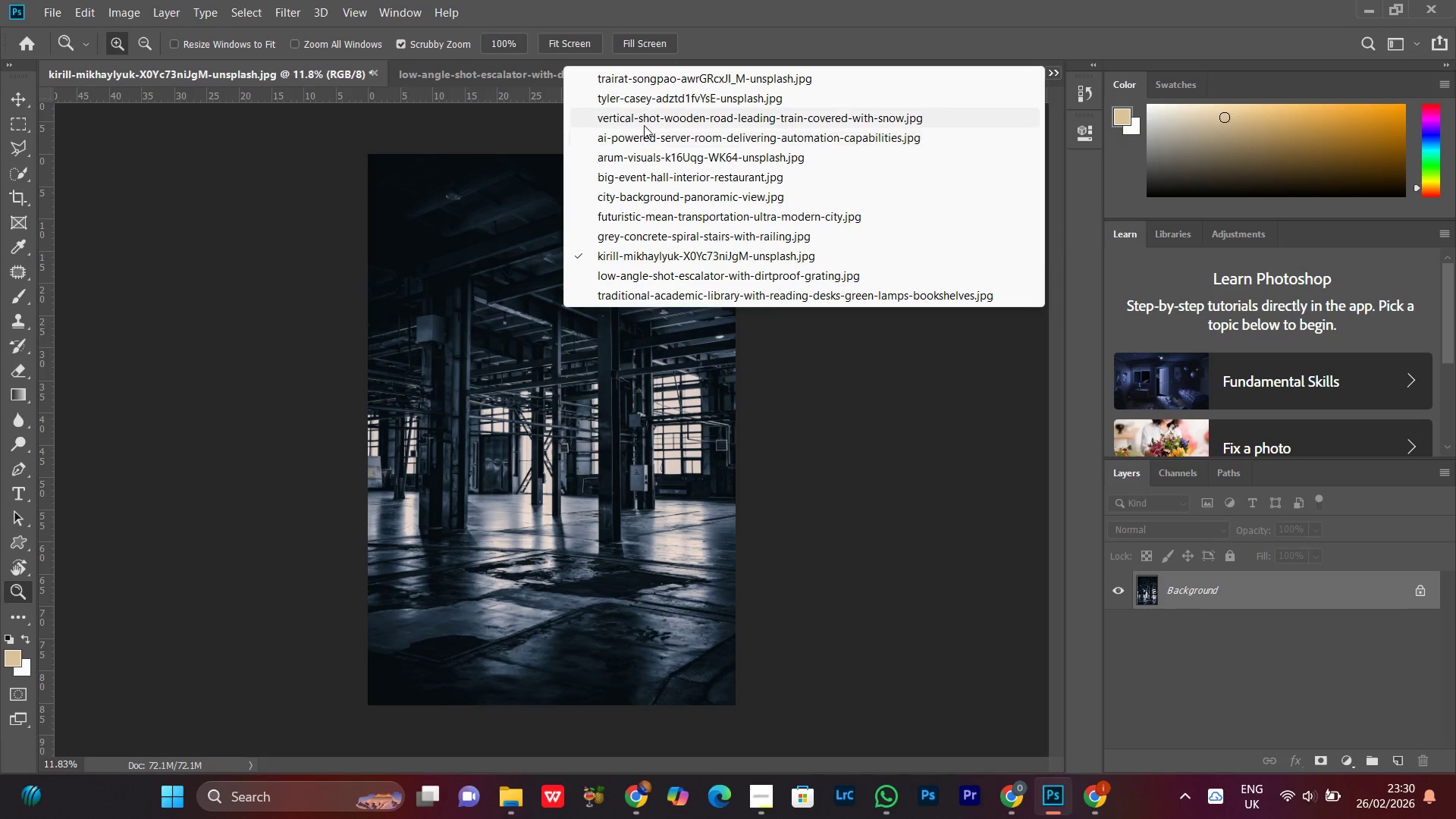 
wait(5.77)
 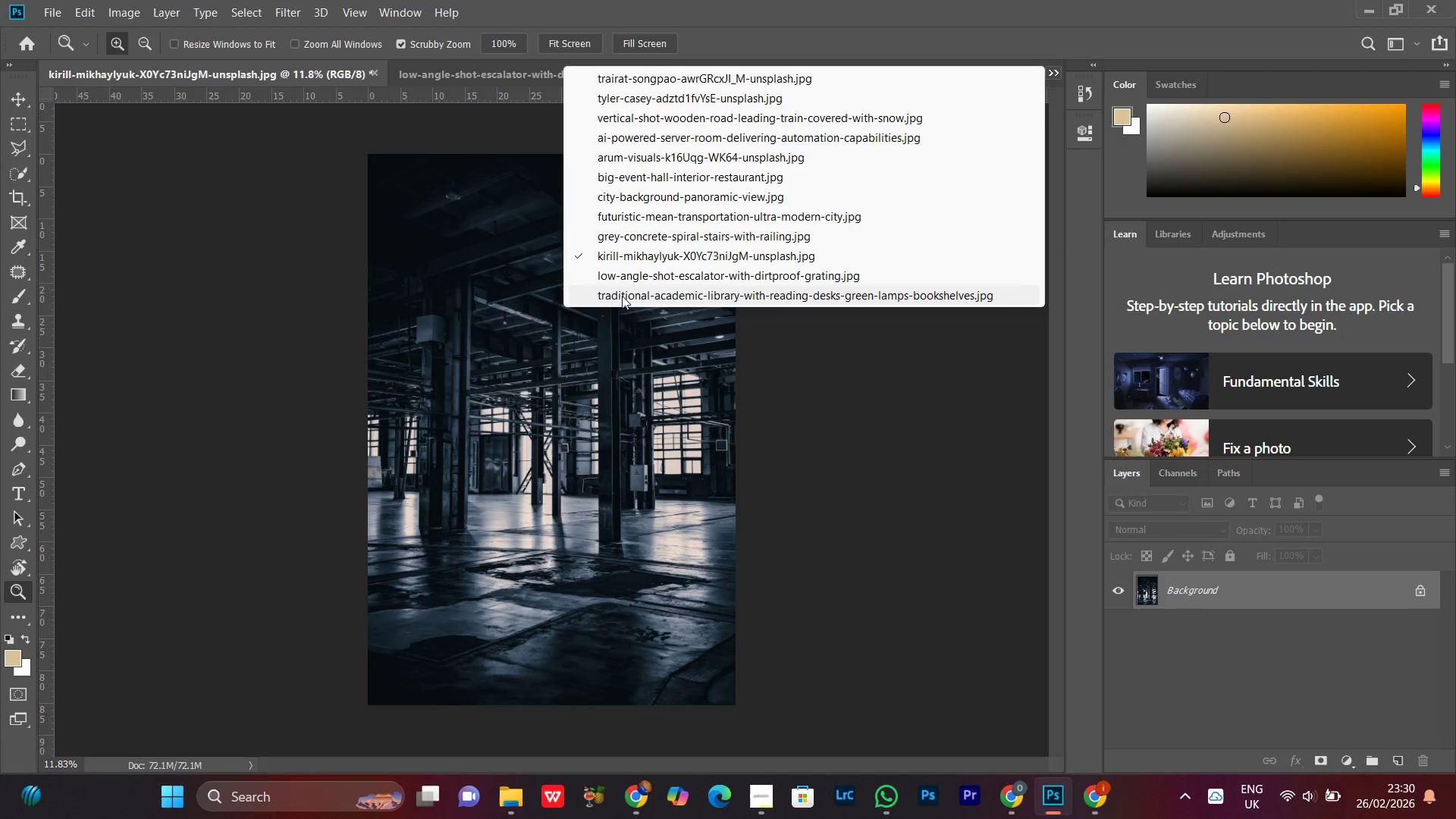 
left_click([642, 228])
 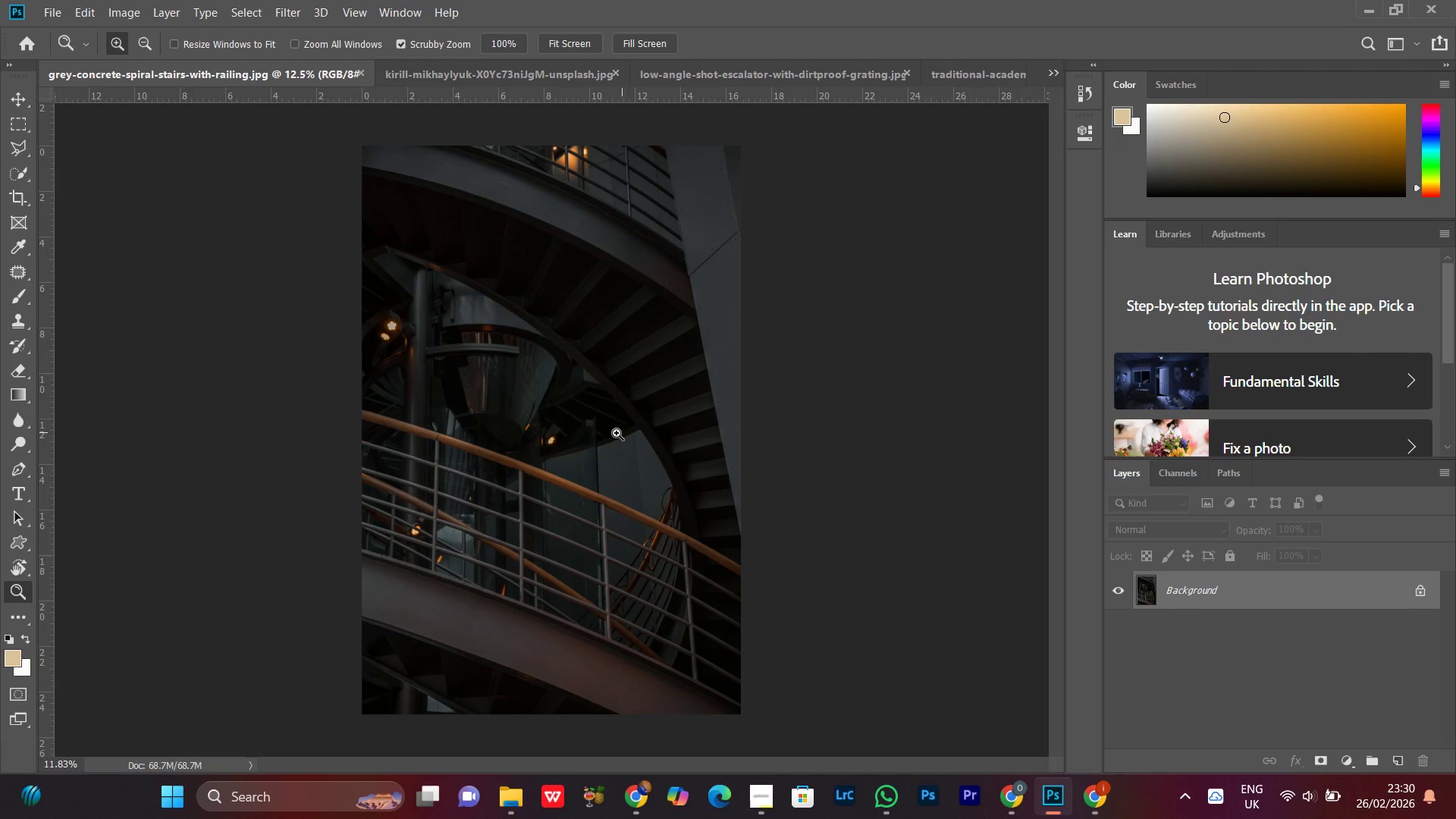 
left_click_drag(start_coordinate=[636, 399], to_coordinate=[624, 417])
 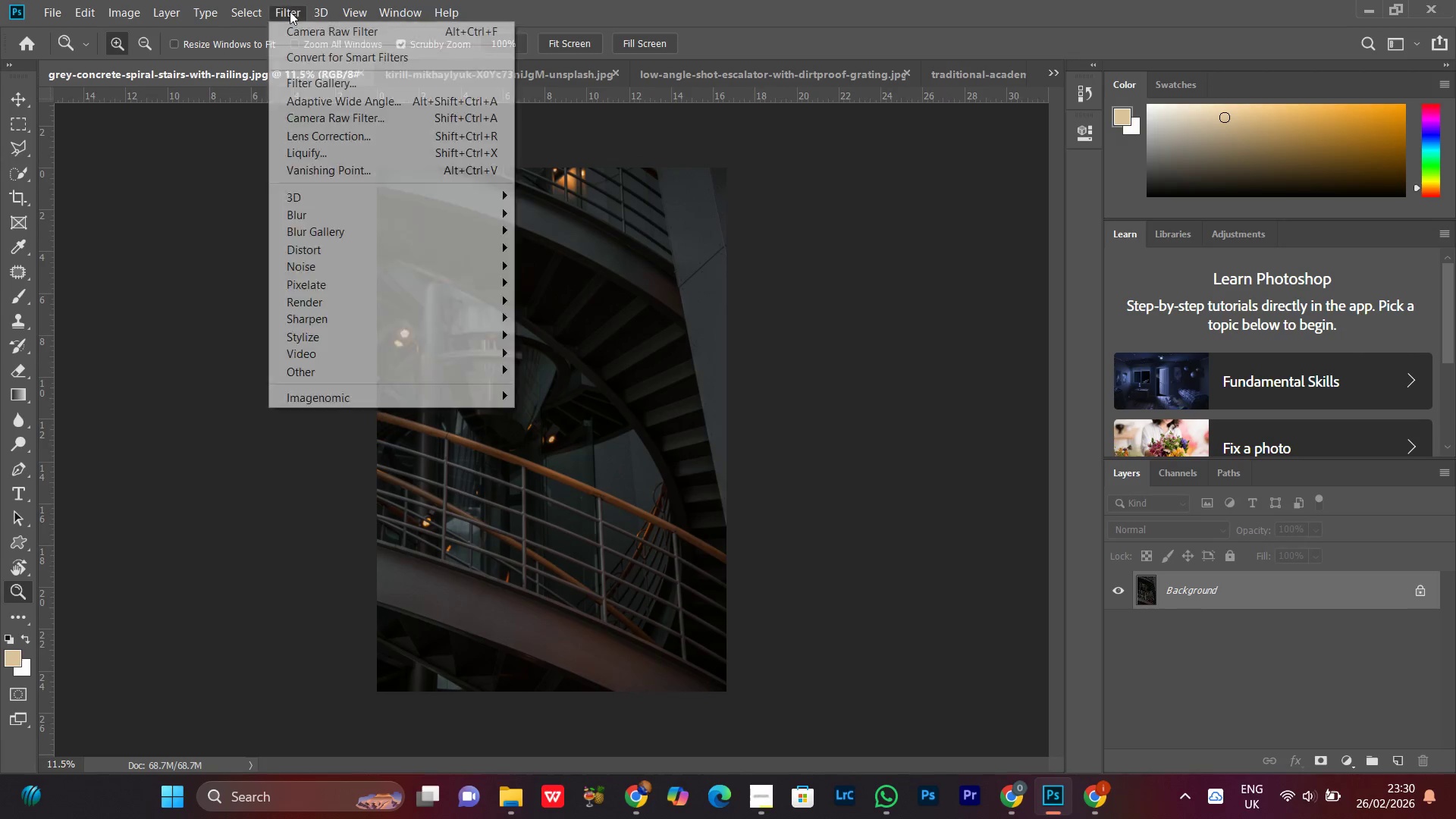 
double_click([315, 35])
 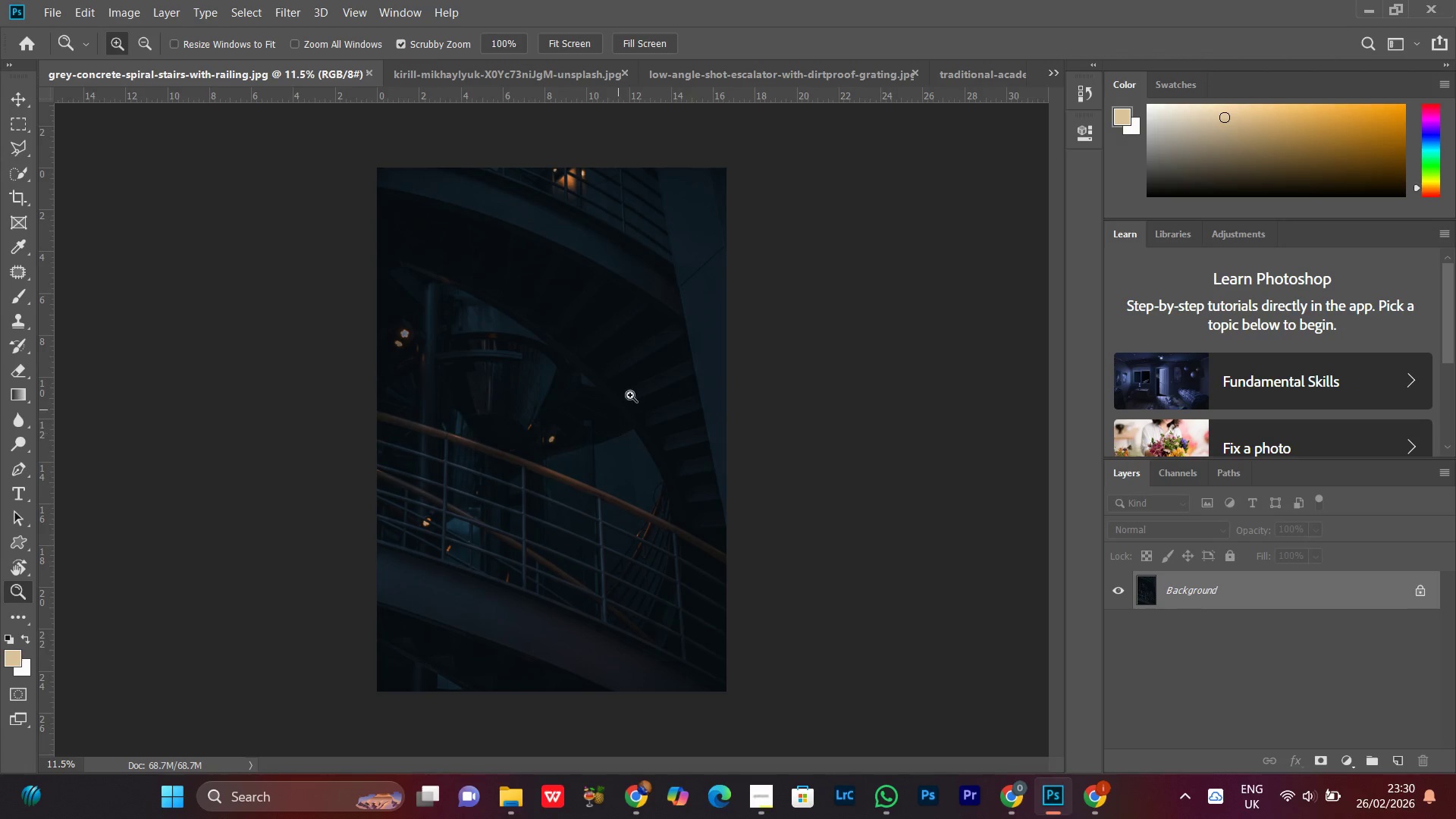 
left_click([1052, 75])
 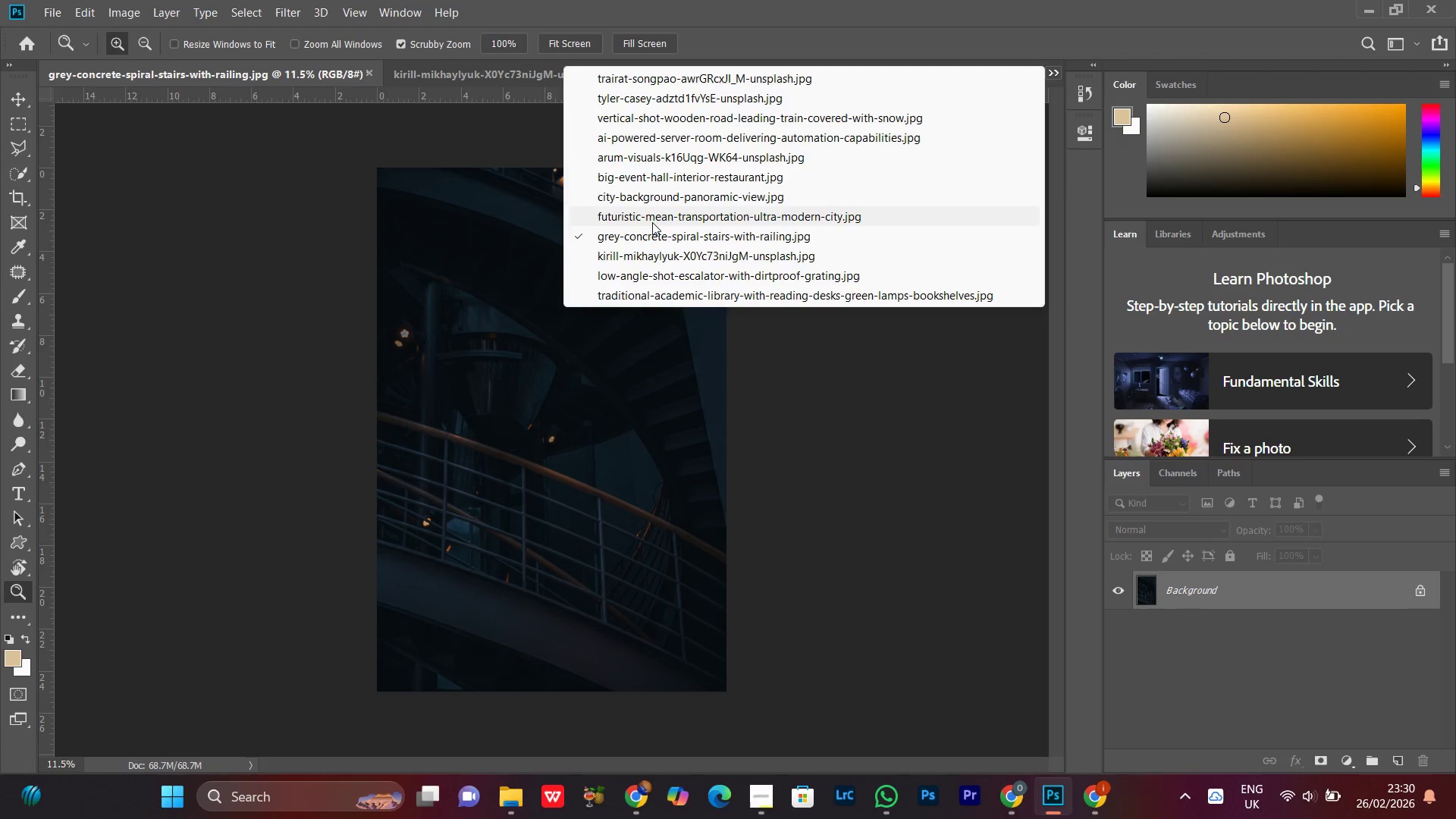 
left_click([648, 216])
 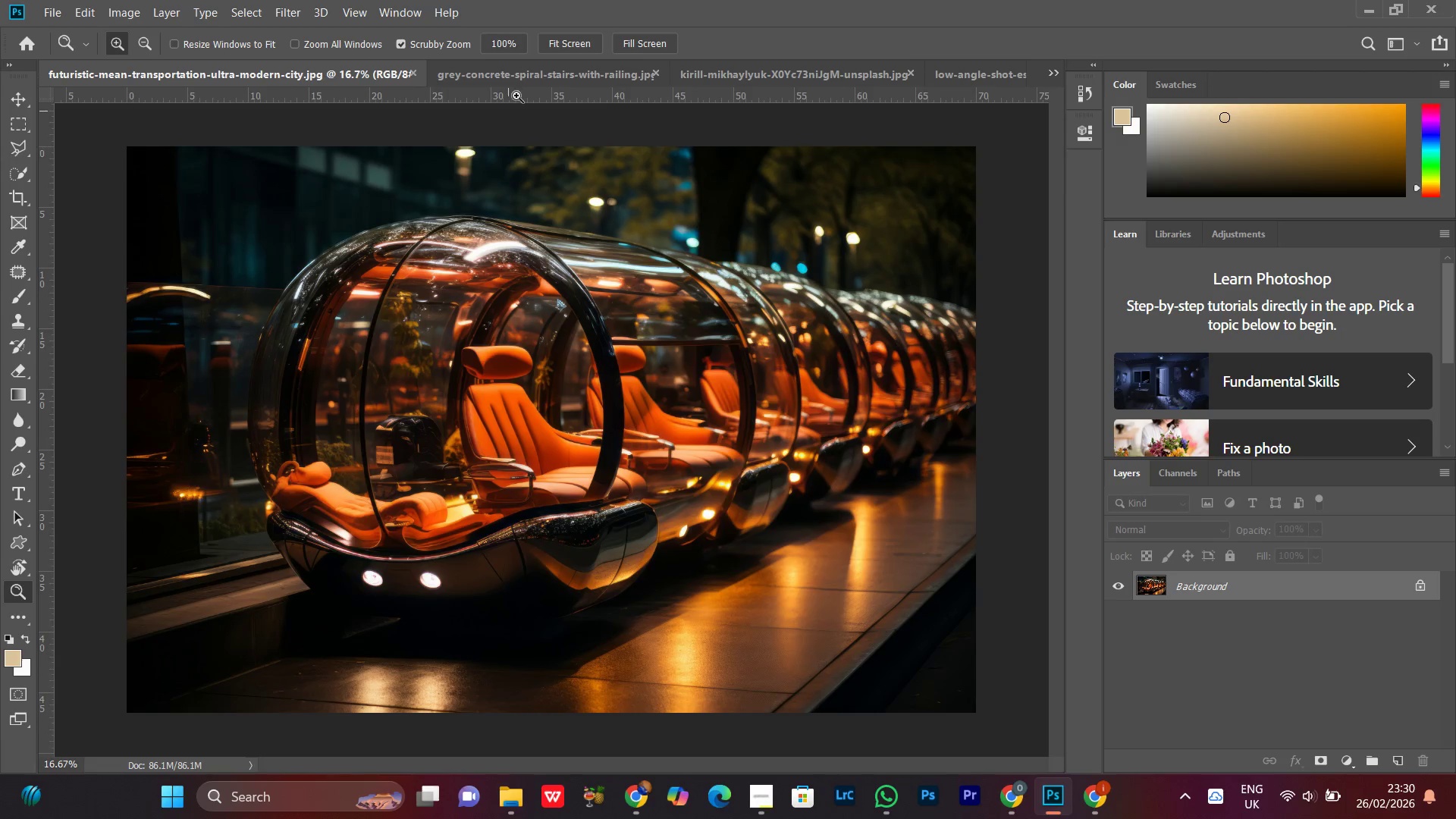 
left_click([524, 84])
 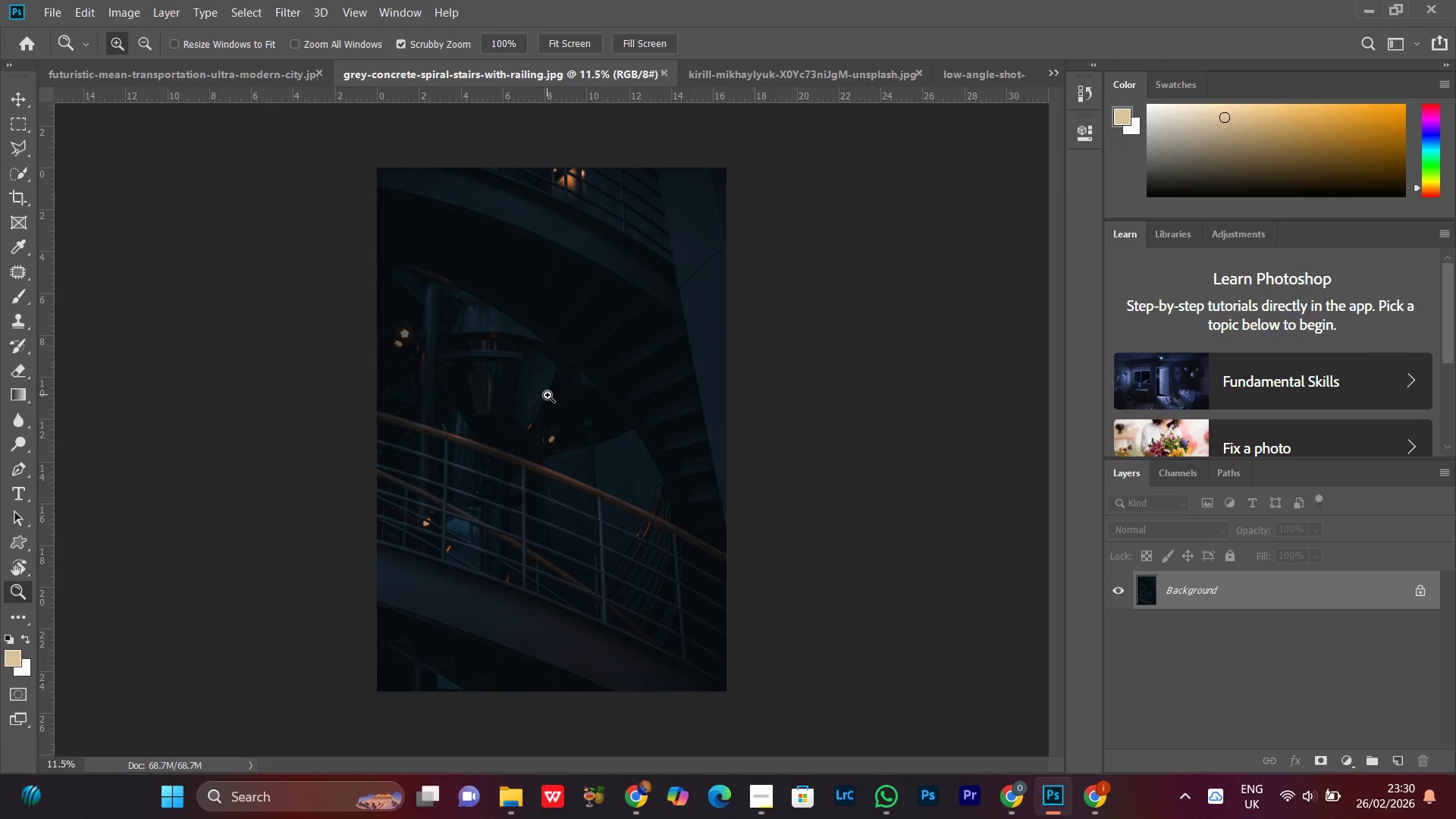 
key(Control+Shift+F)
 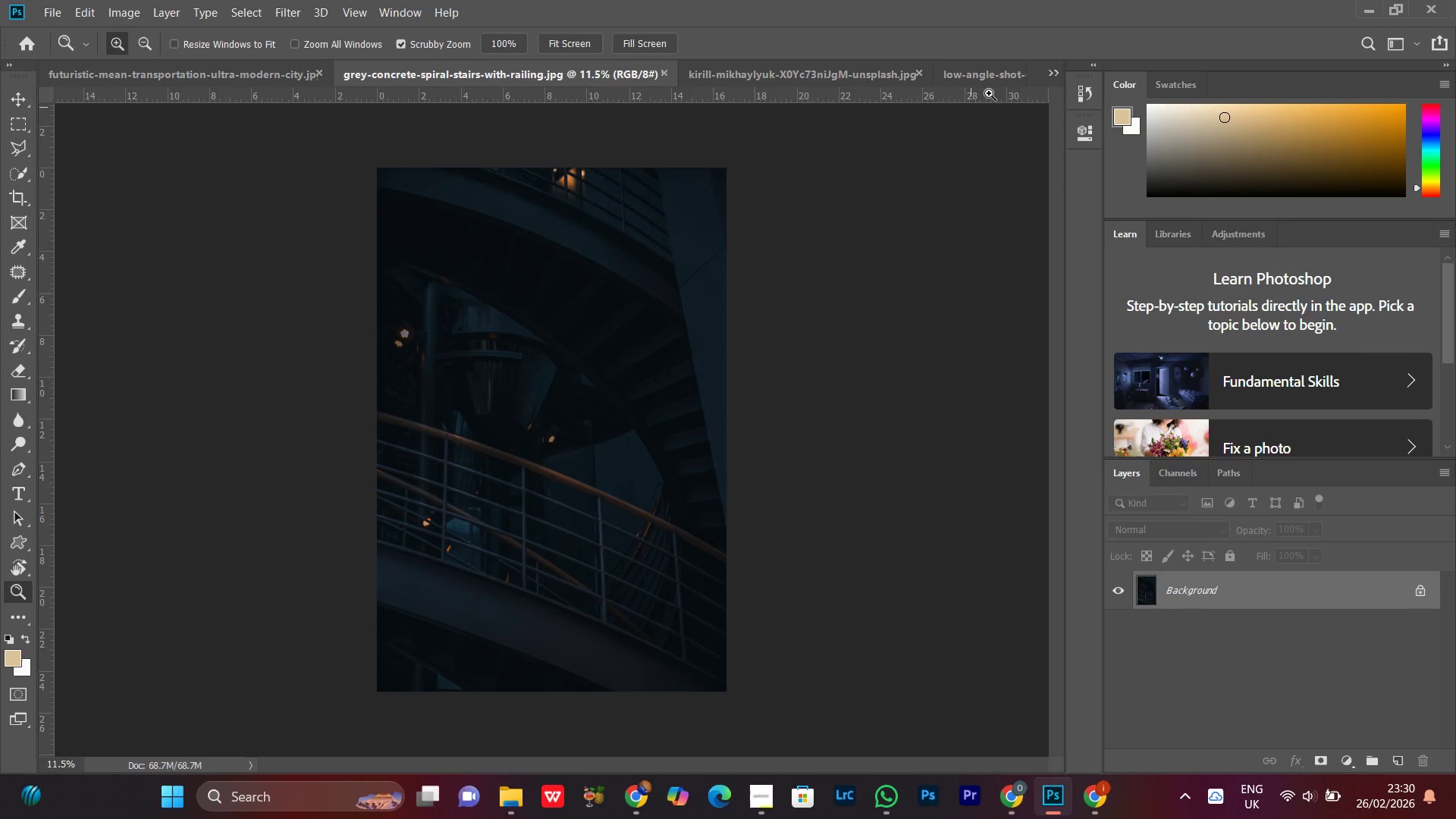 
left_click([1052, 74])
 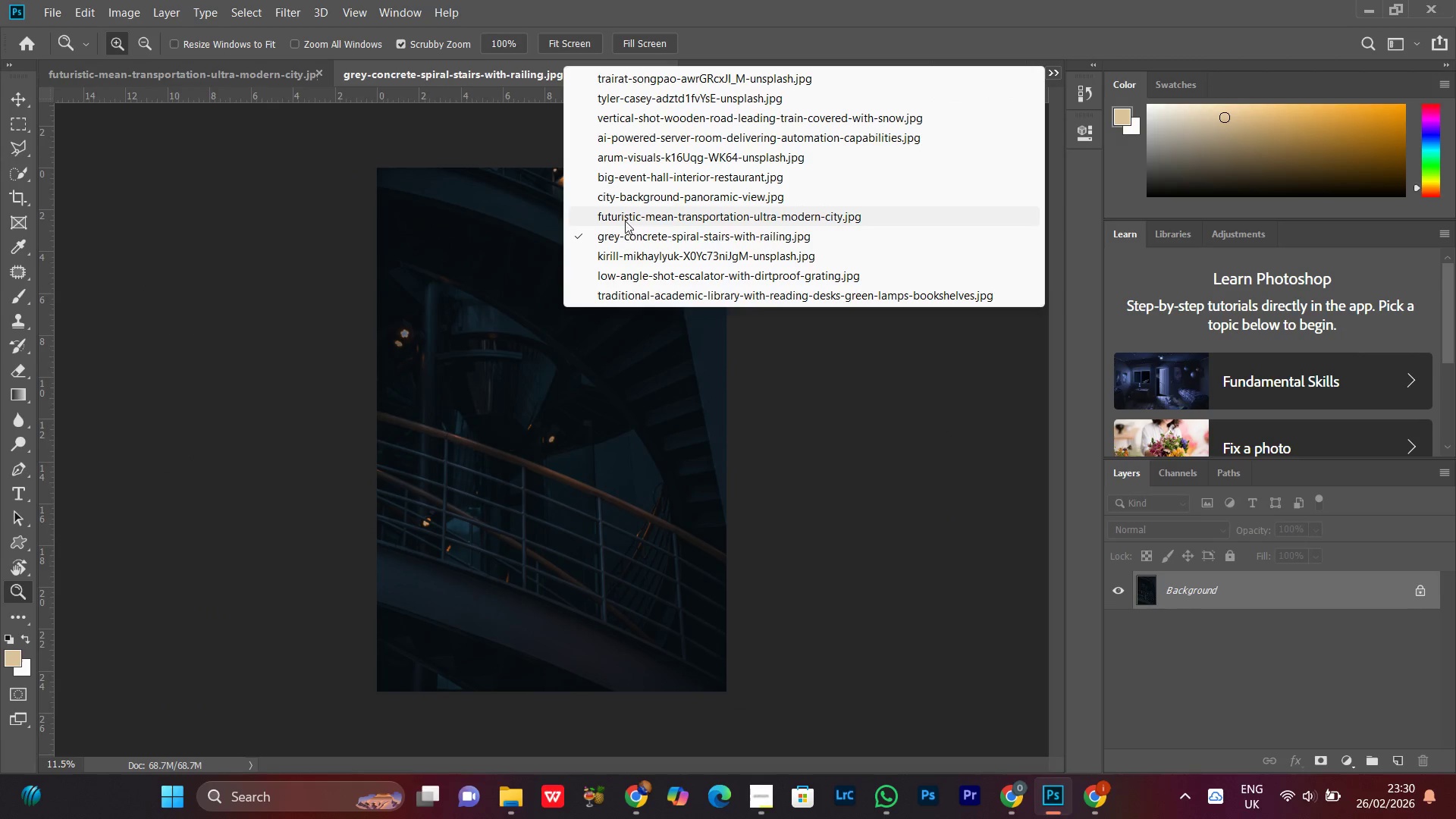 
left_click([626, 218])
 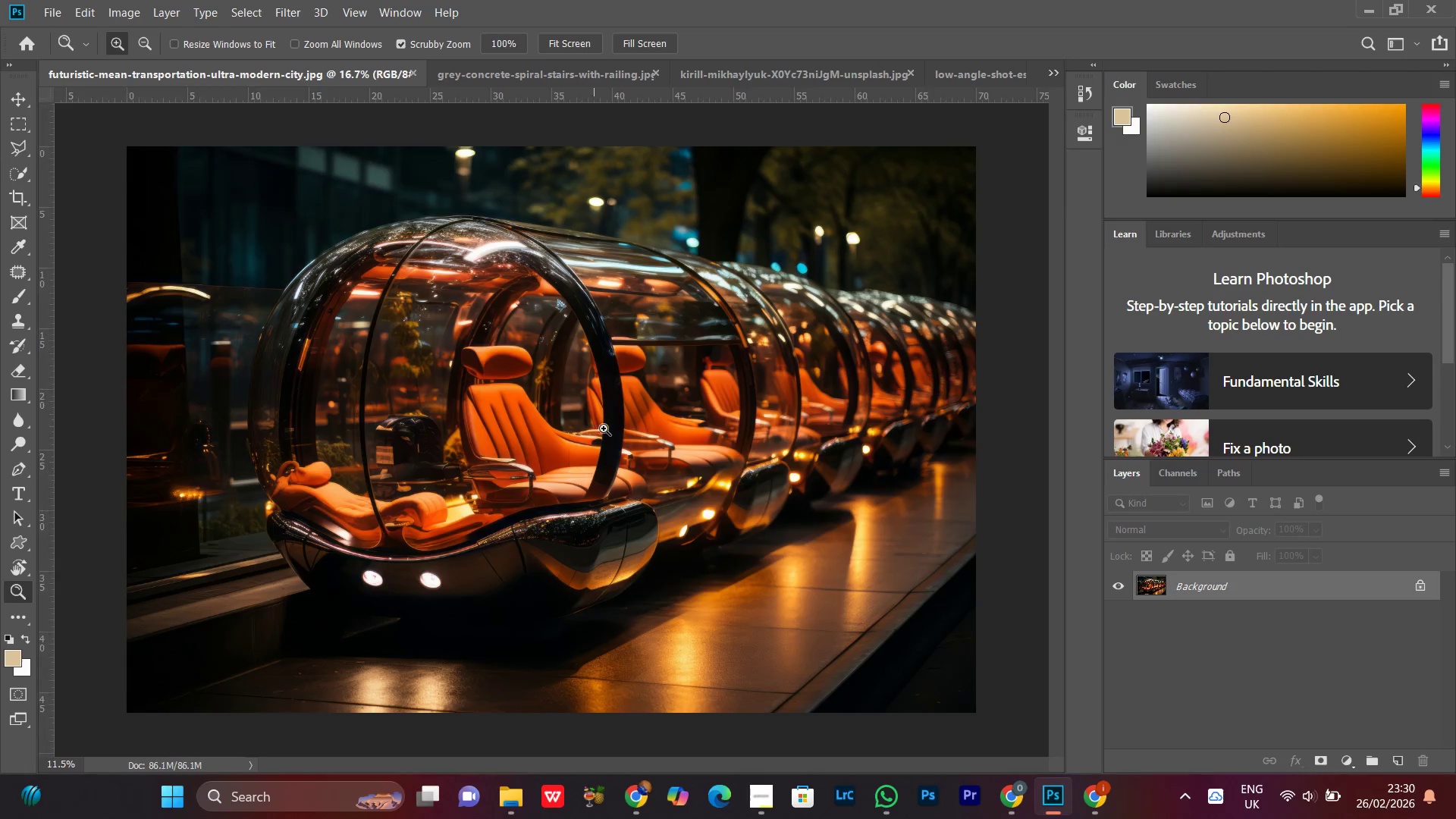 
left_click_drag(start_coordinate=[604, 423], to_coordinate=[600, 431])
 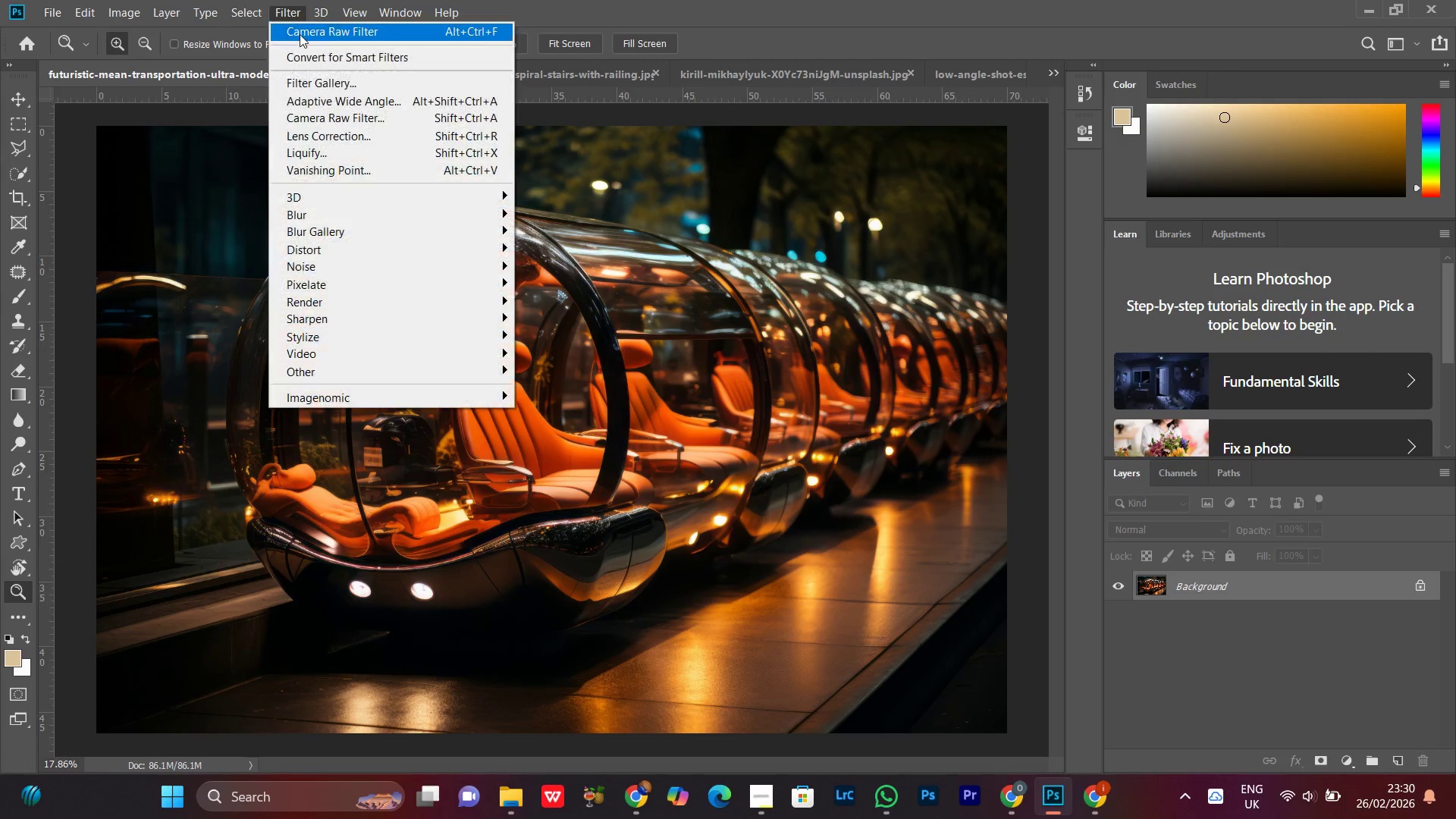 
left_click([331, 36])
 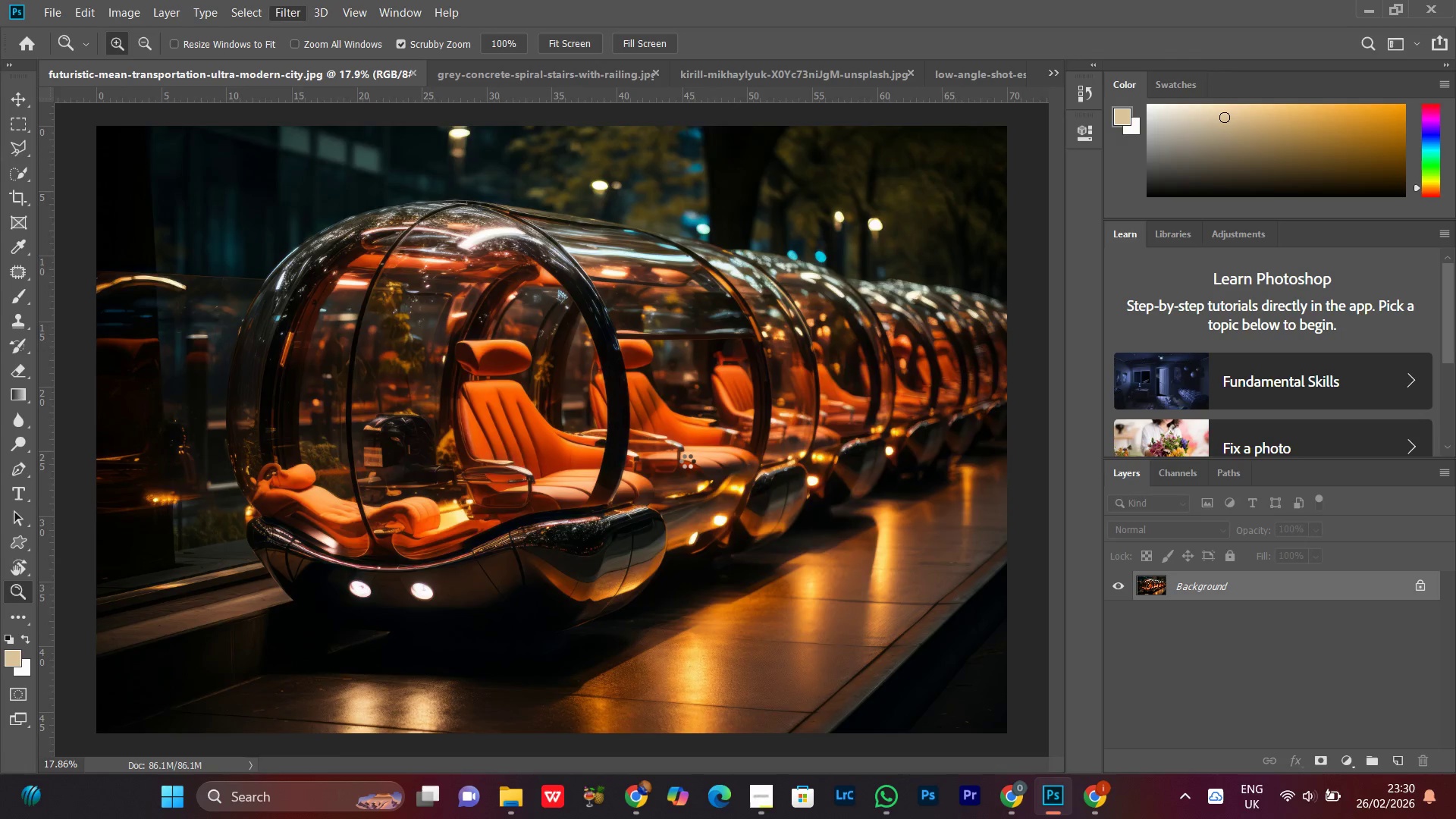 
left_click_drag(start_coordinate=[709, 460], to_coordinate=[689, 478])
 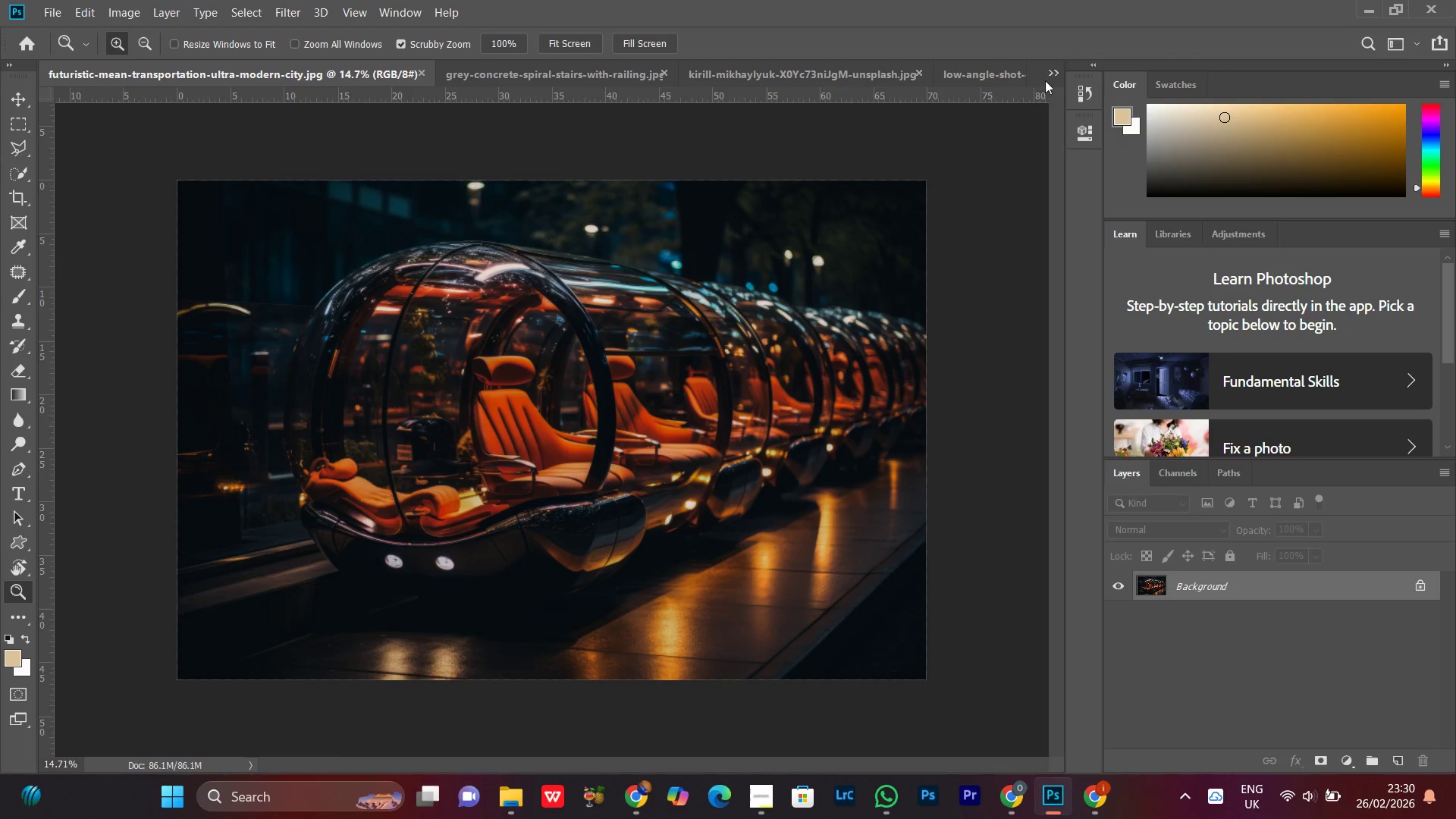 
left_click([1047, 71])
 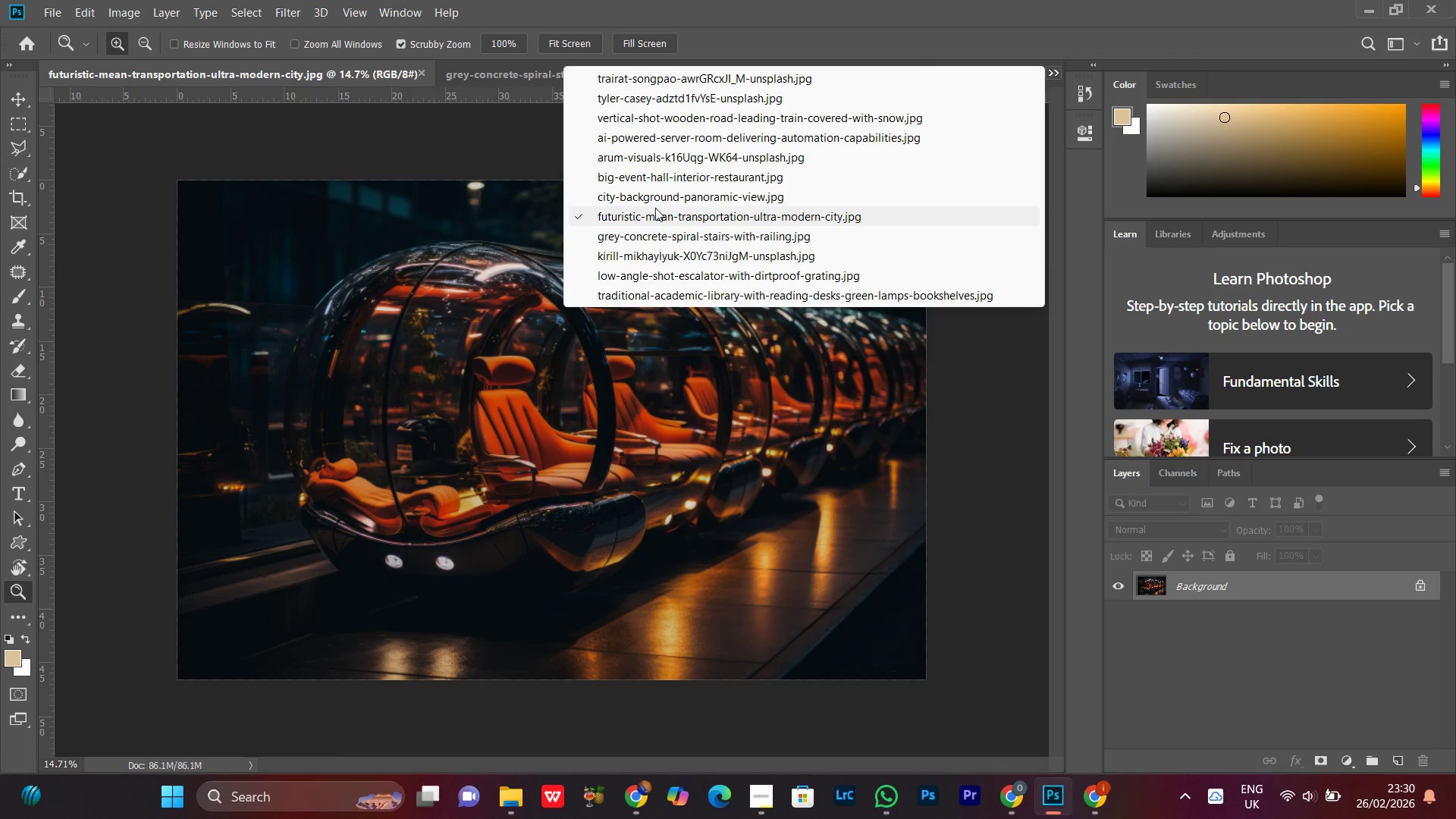 
left_click([650, 200])
 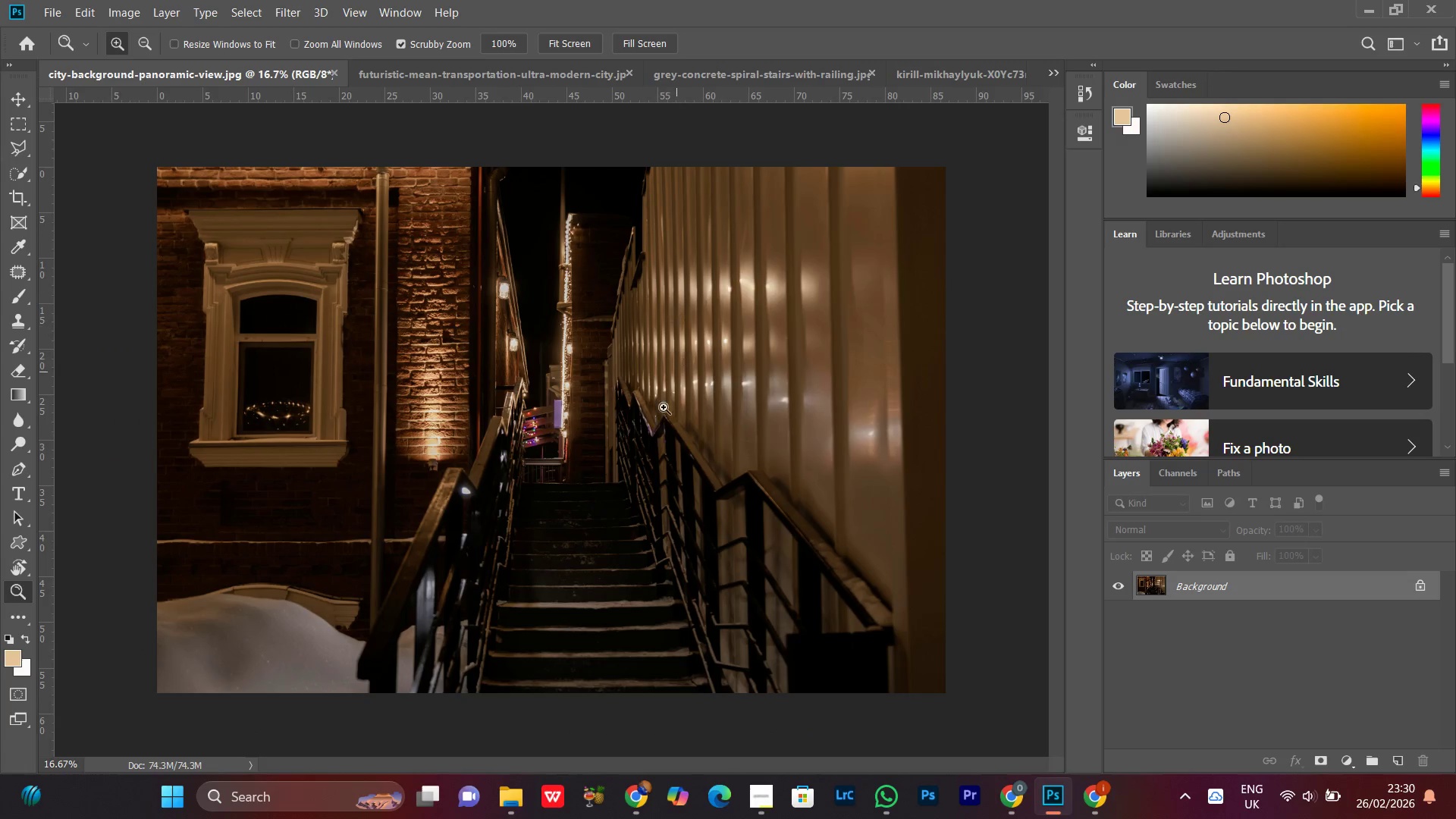 
left_click_drag(start_coordinate=[655, 394], to_coordinate=[644, 406])
 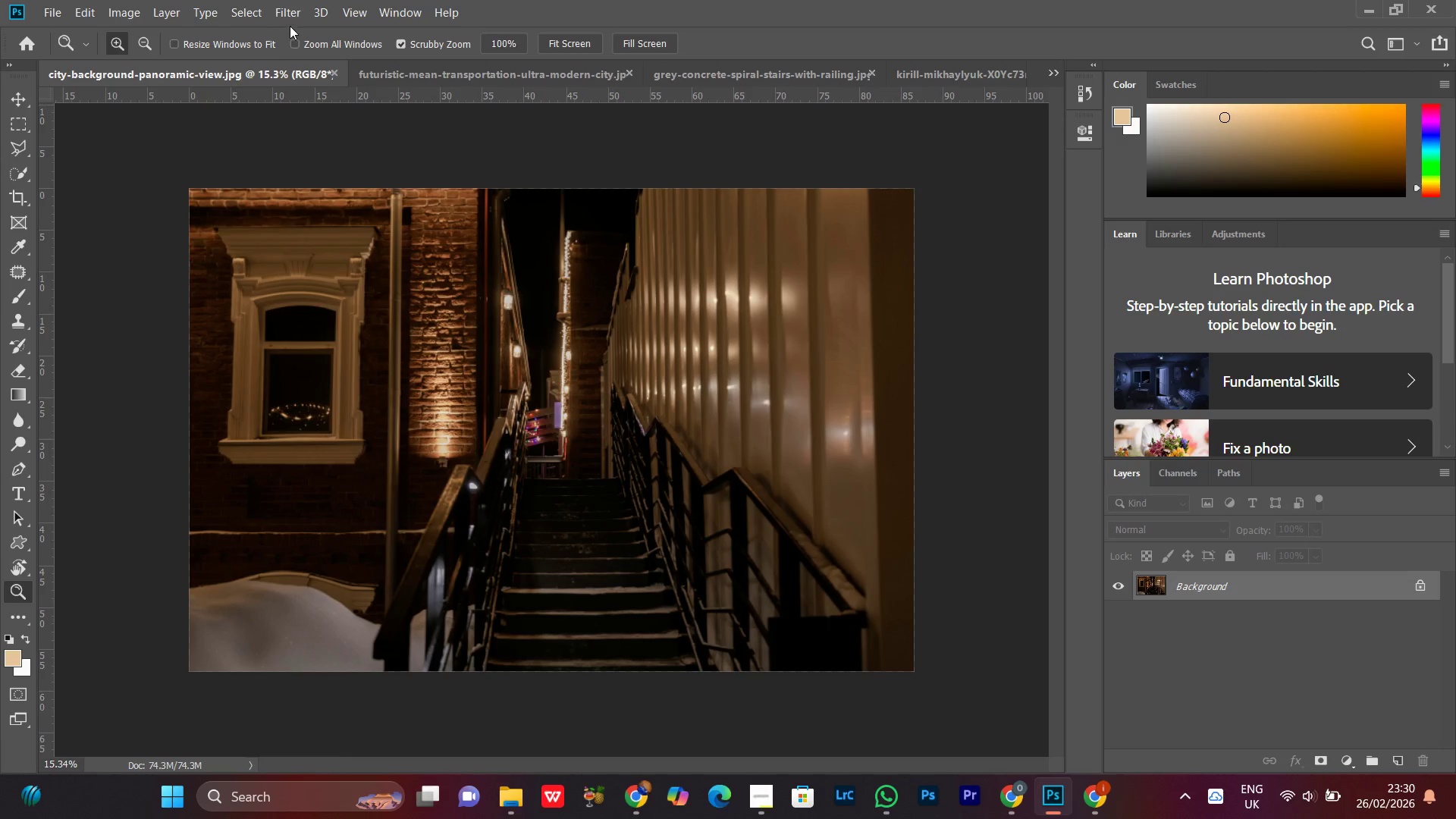 
left_click([293, 19])
 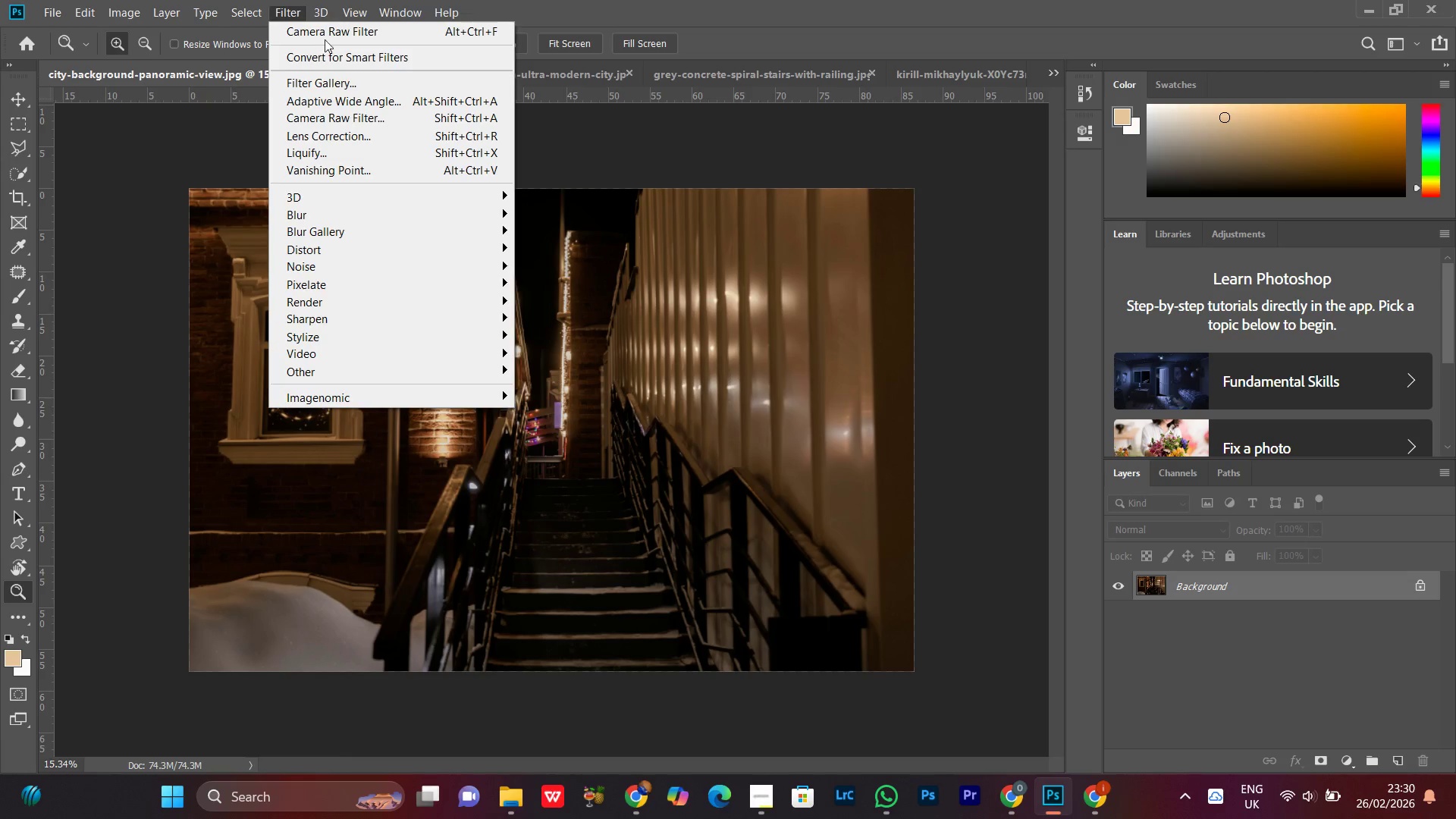 
left_click([327, 36])
 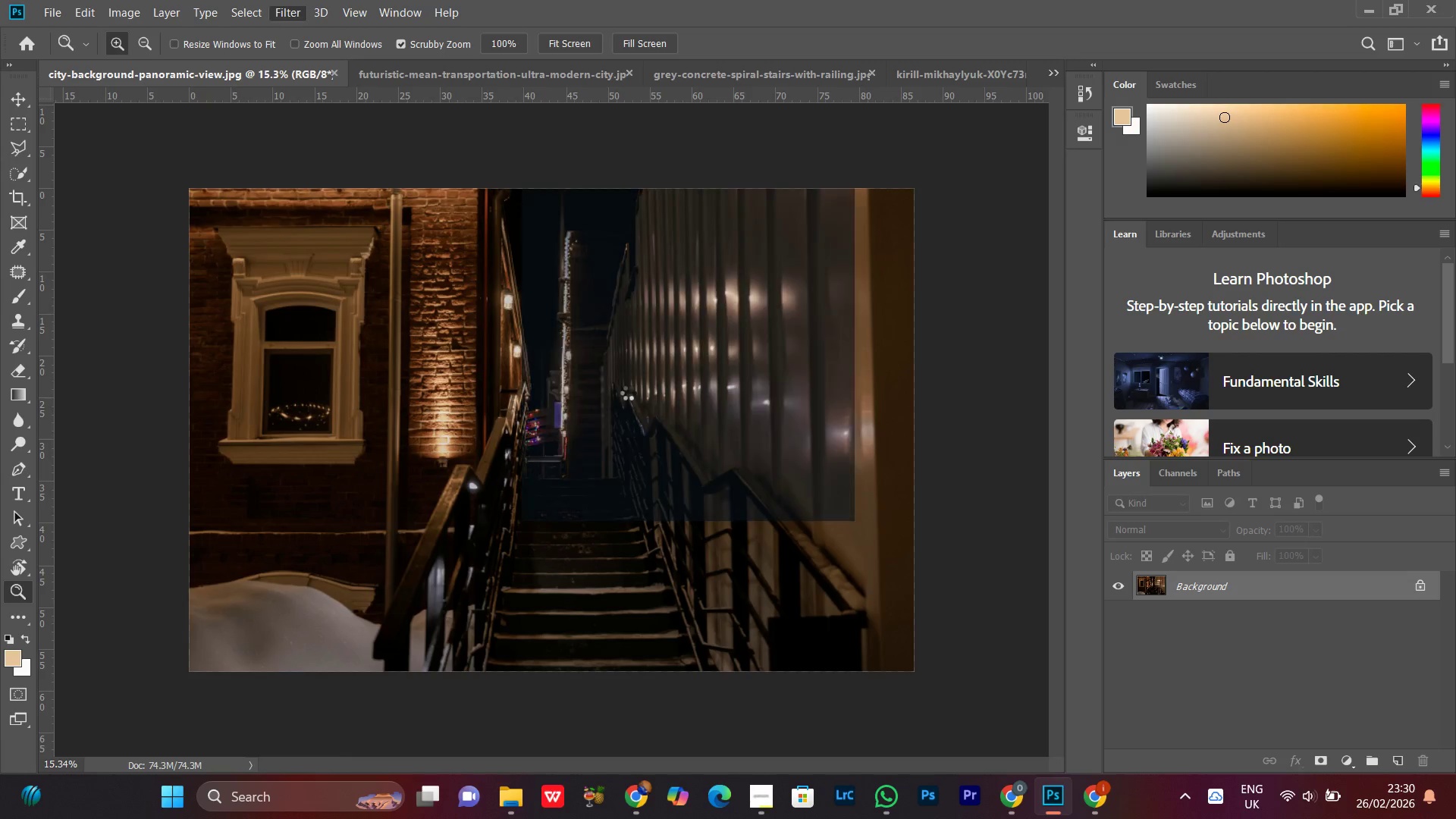 
left_click_drag(start_coordinate=[632, 417], to_coordinate=[621, 423])
 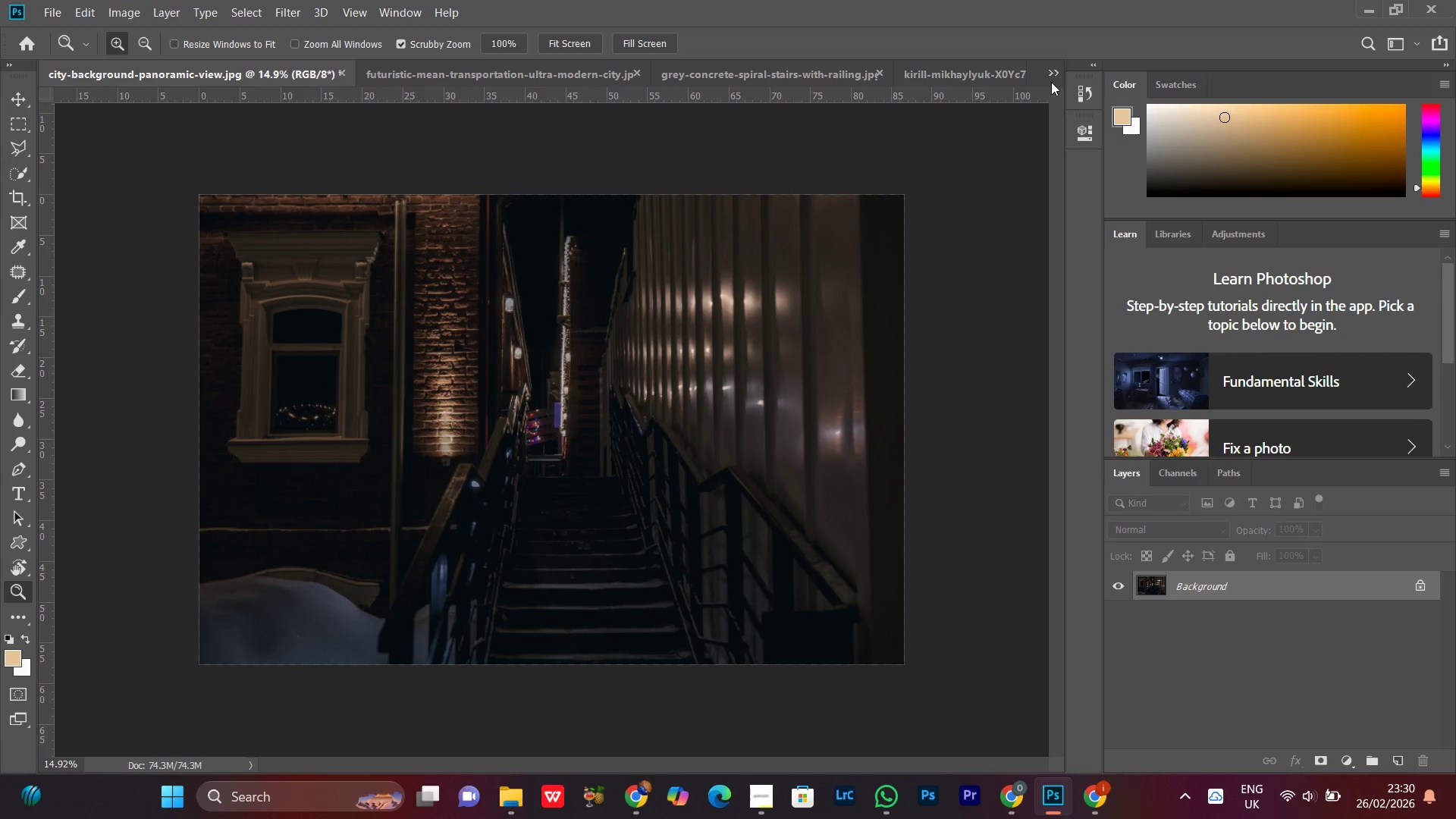 
left_click([1053, 74])
 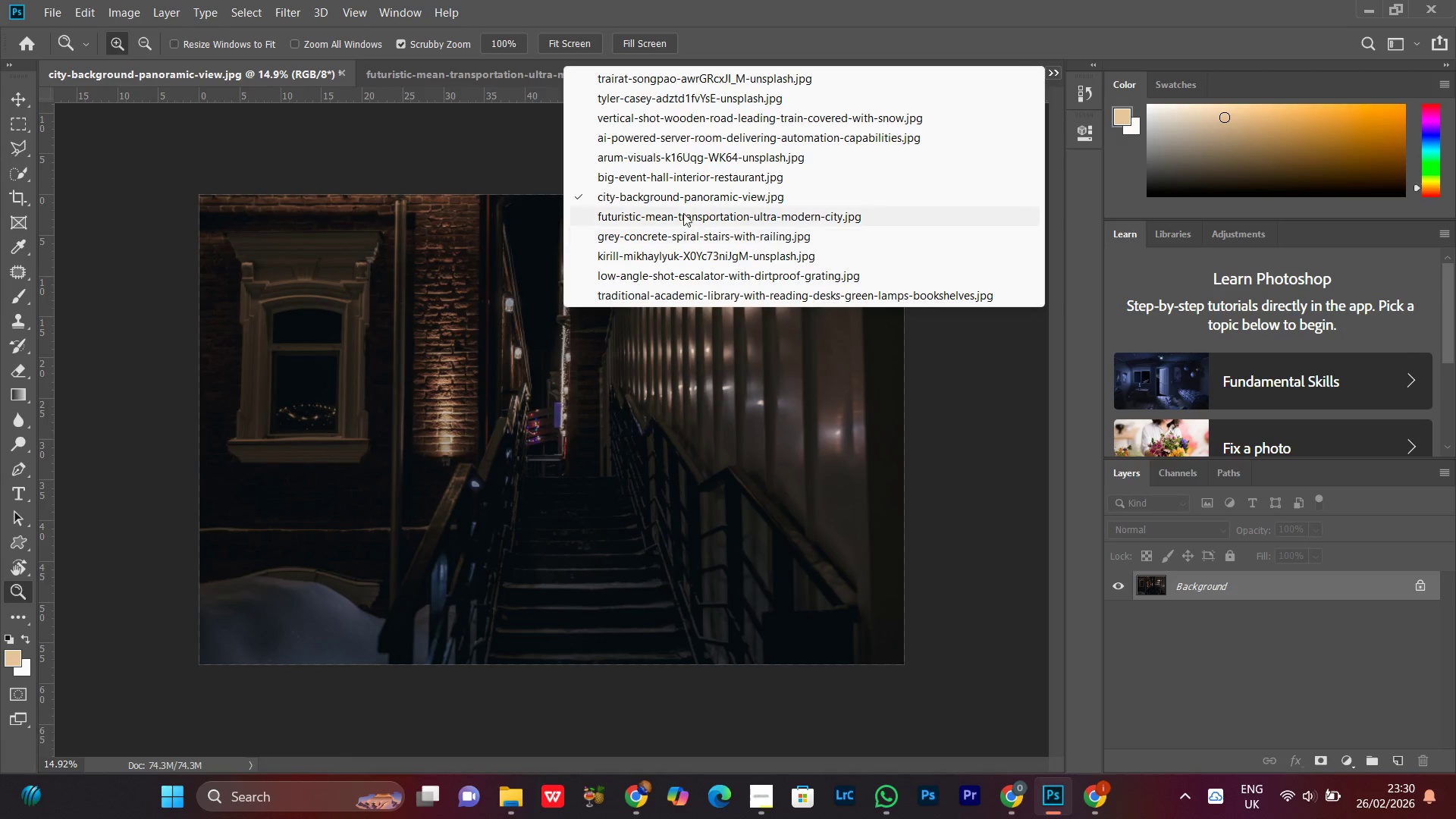 
left_click([662, 175])
 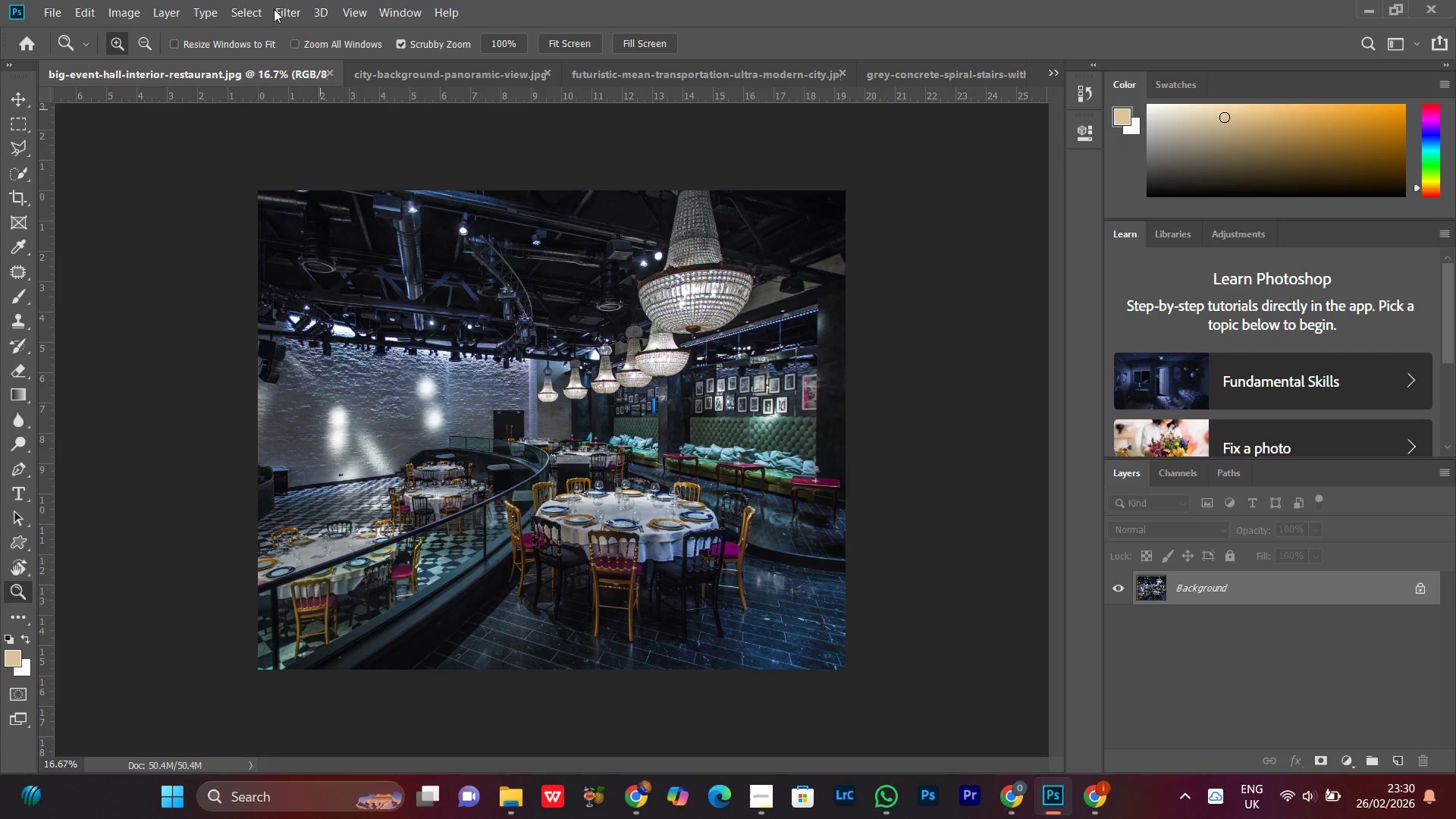 
left_click([292, 7])
 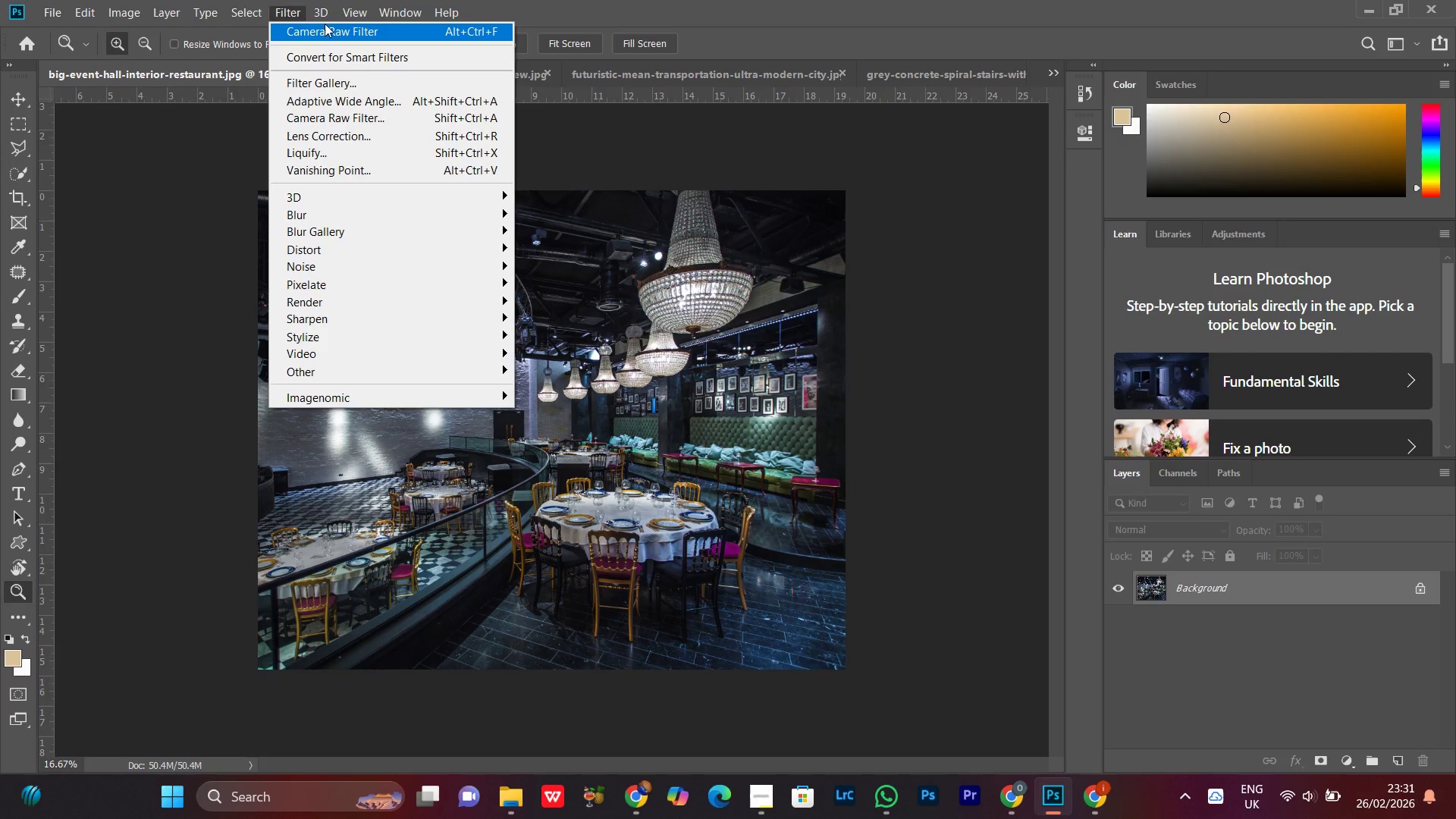 
left_click([325, 24])
 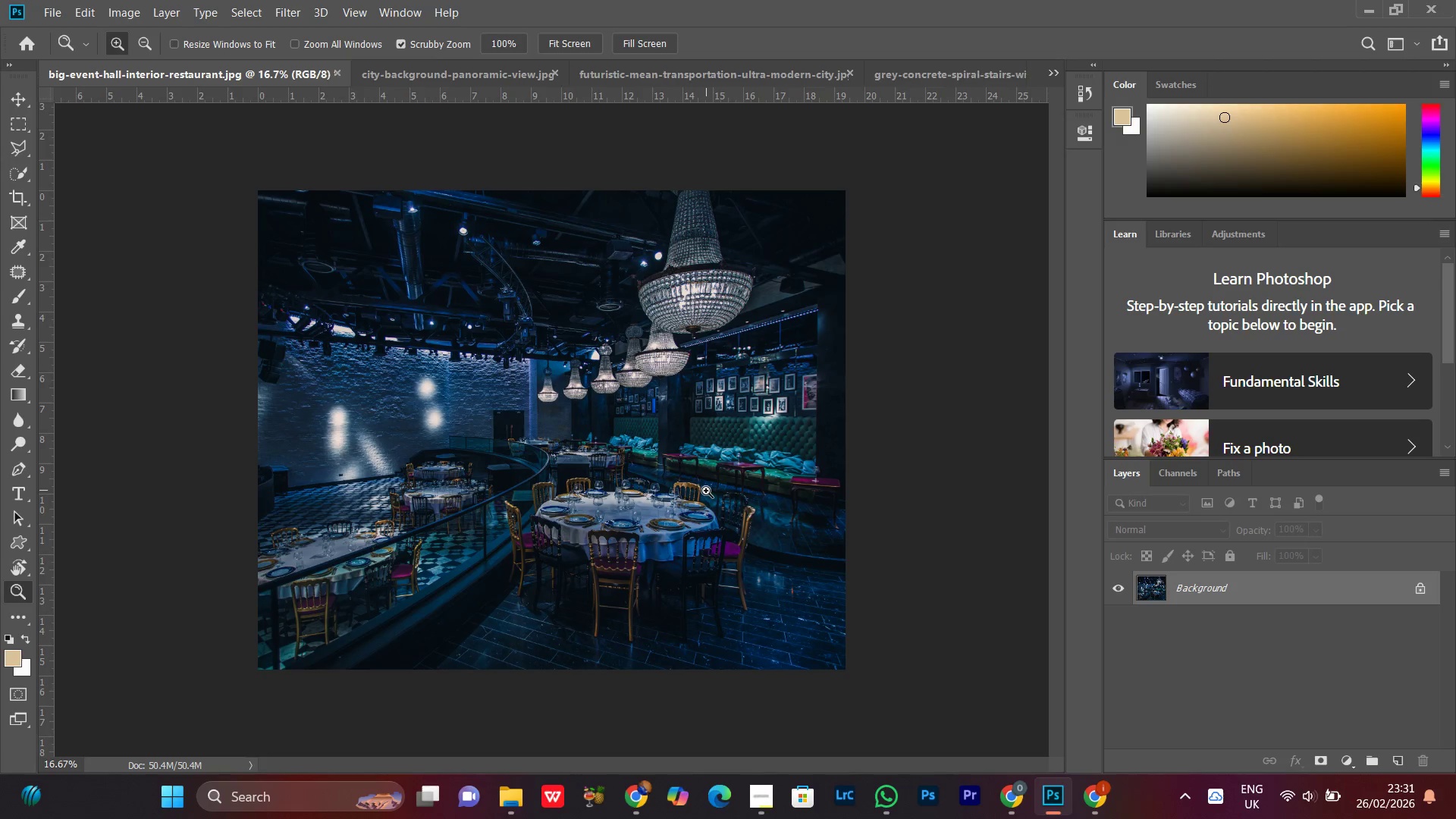 
left_click_drag(start_coordinate=[711, 457], to_coordinate=[695, 477])
 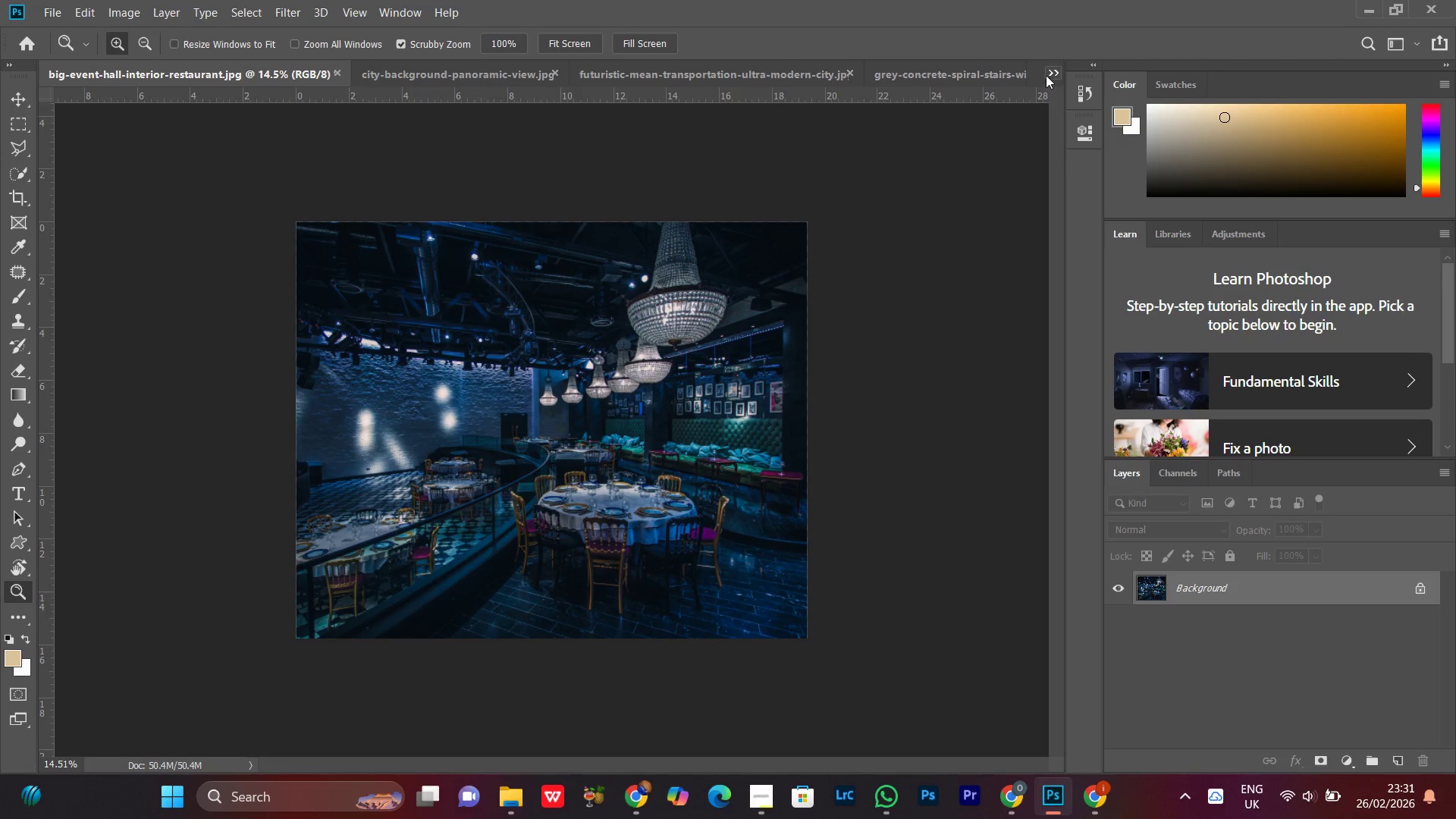 
left_click([1050, 67])
 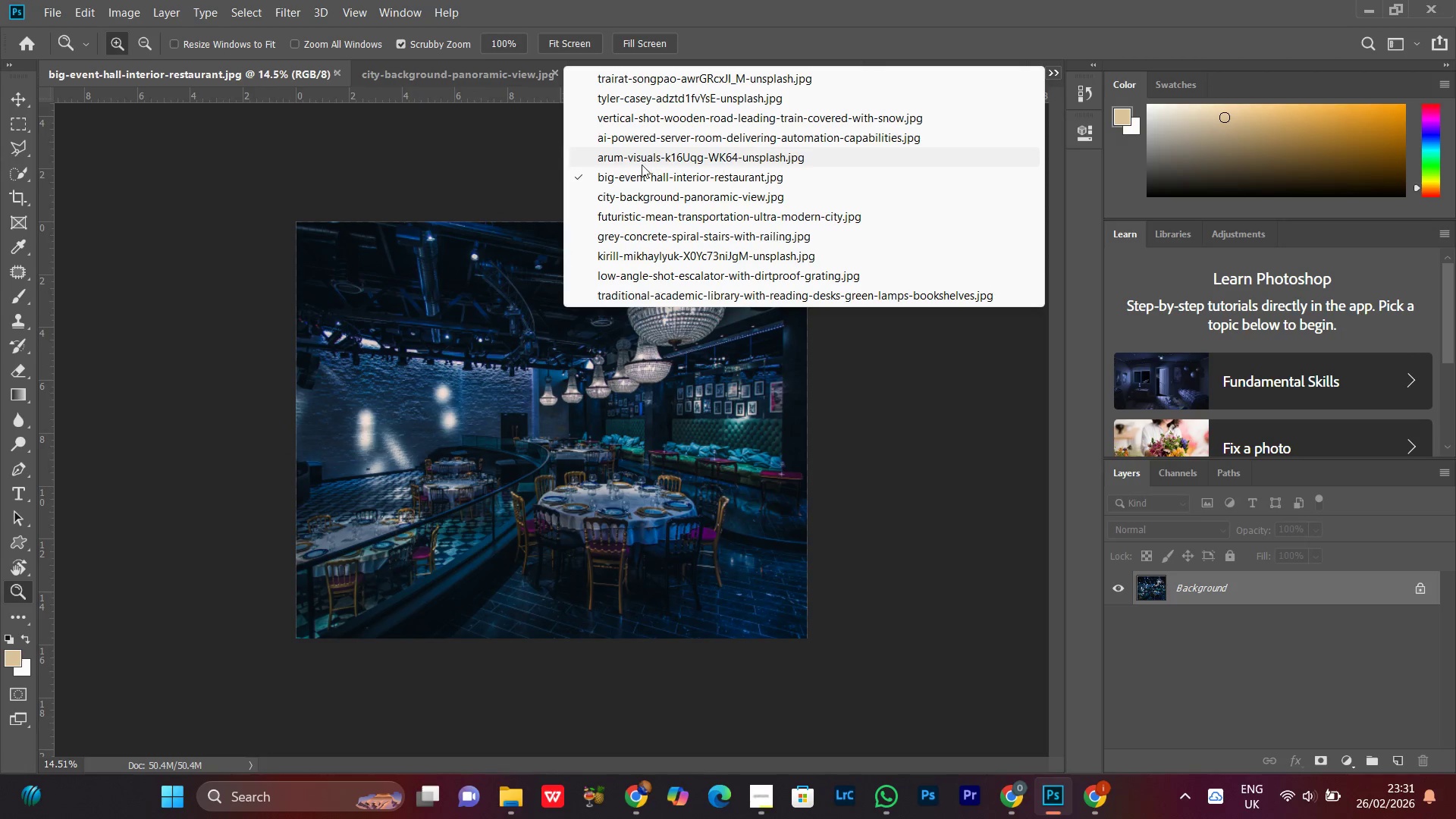 
left_click([641, 163])
 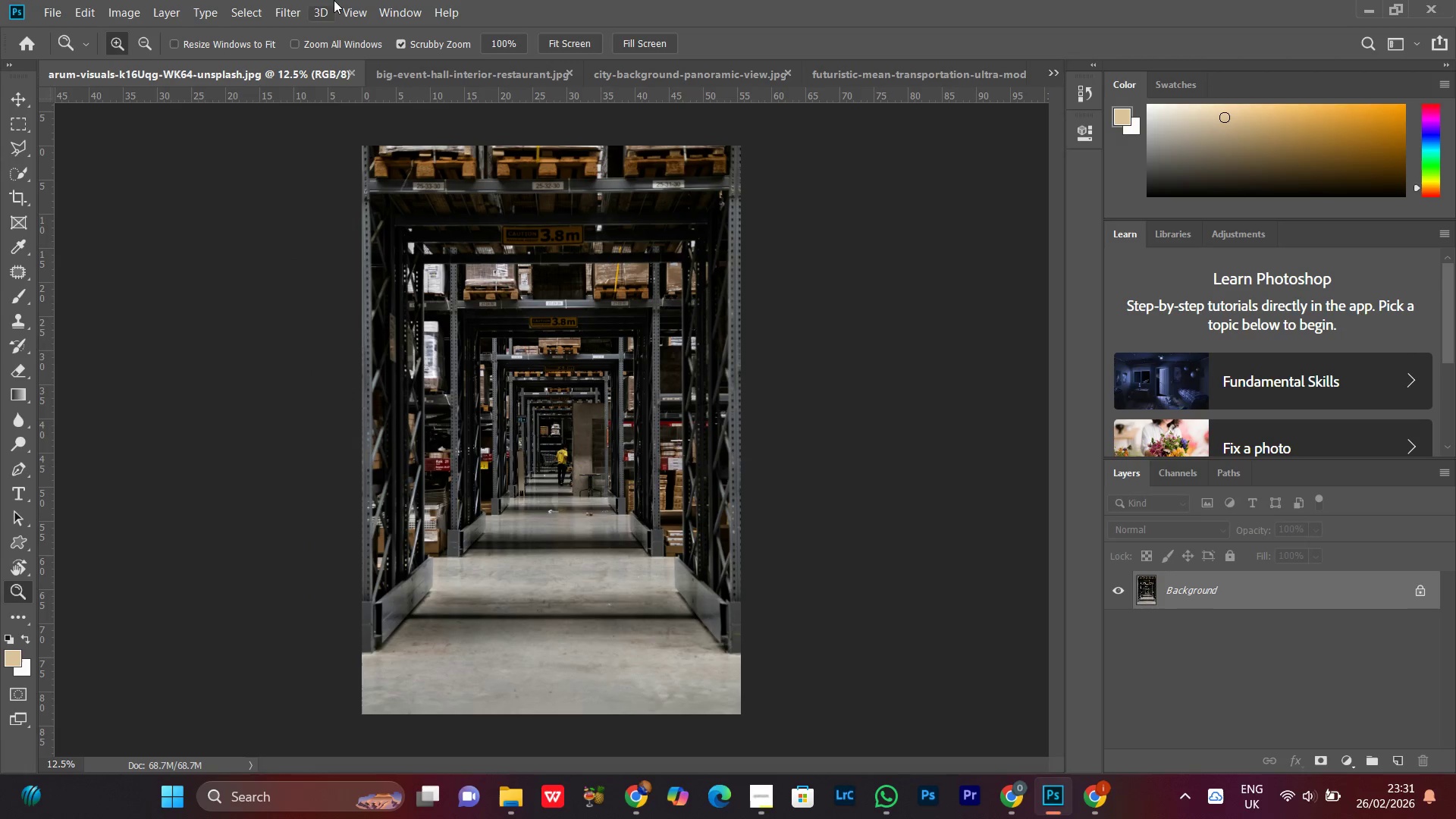 
left_click([290, 12])
 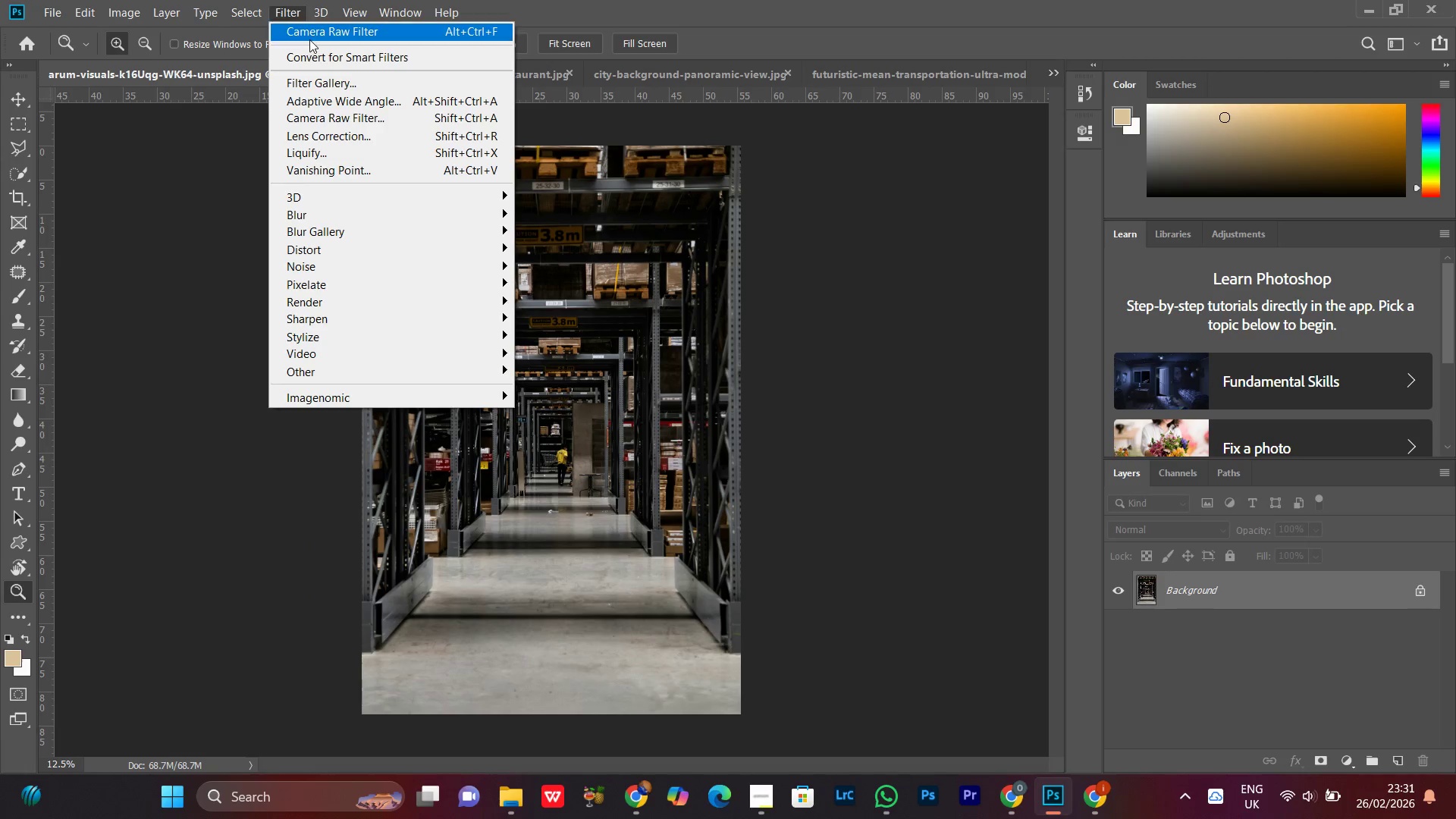 
left_click([309, 39])
 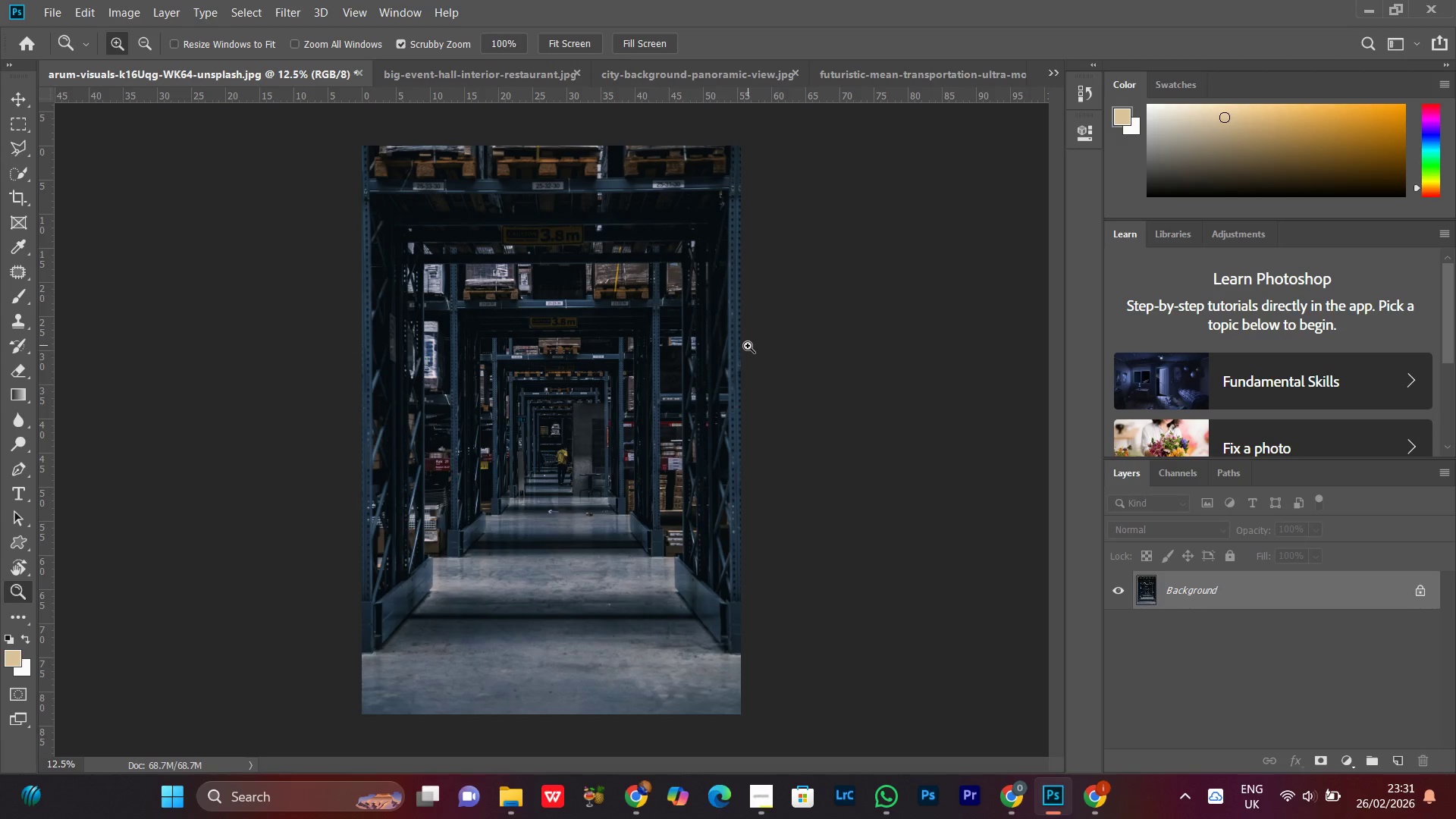 
wait(6.61)
 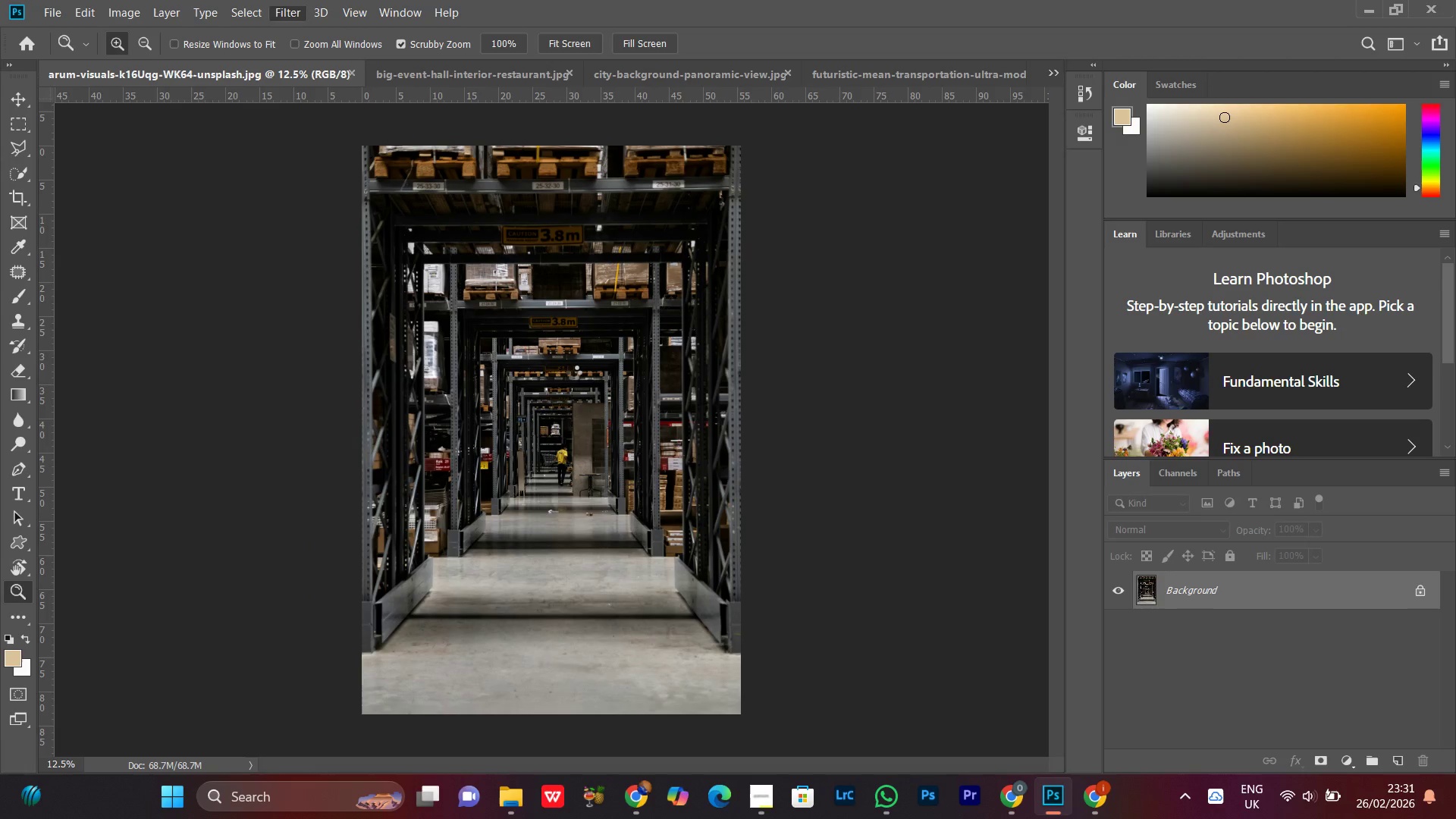 
left_click_drag(start_coordinate=[542, 390], to_coordinate=[530, 415])
 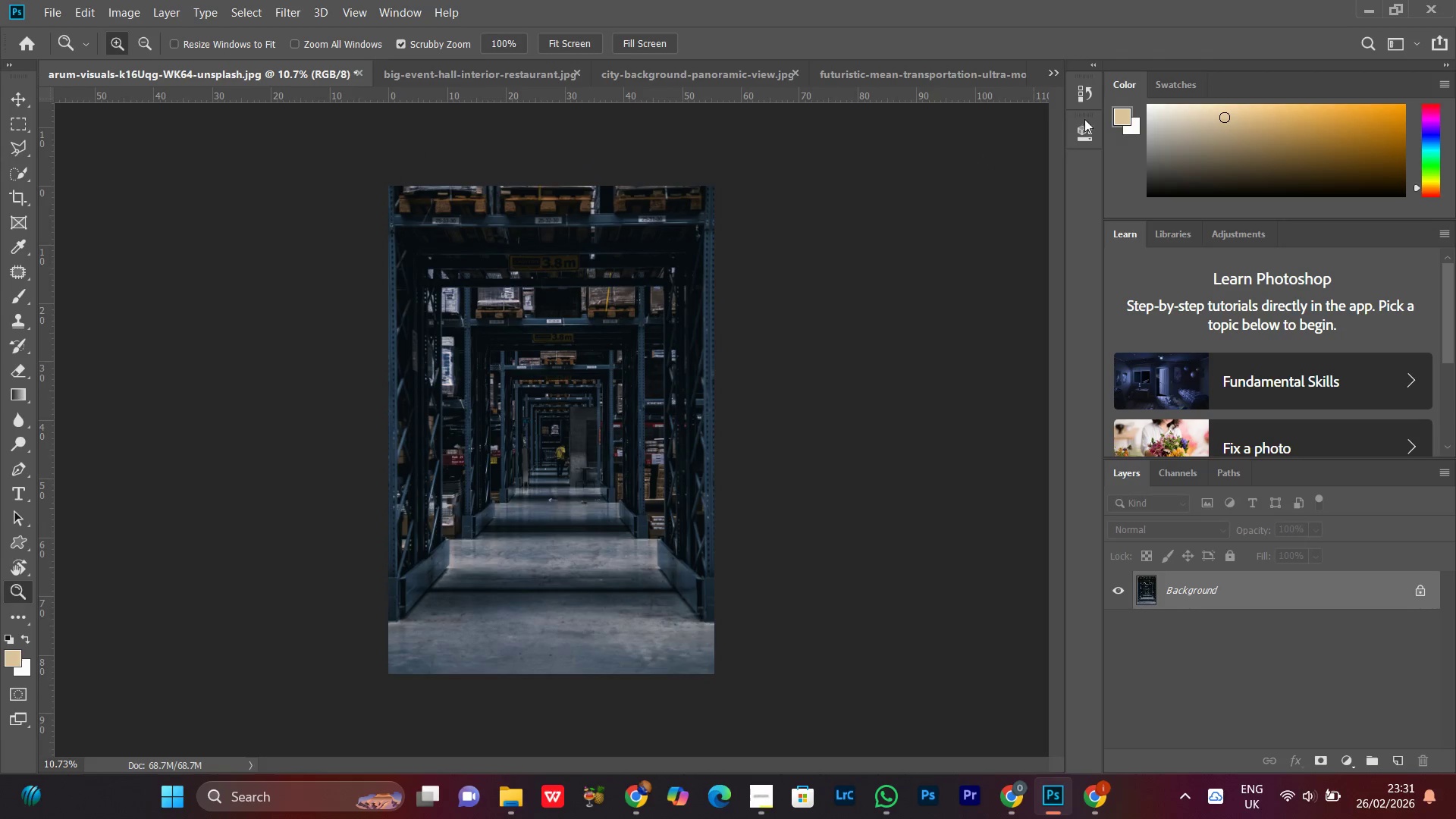 
left_click([1084, 86])
 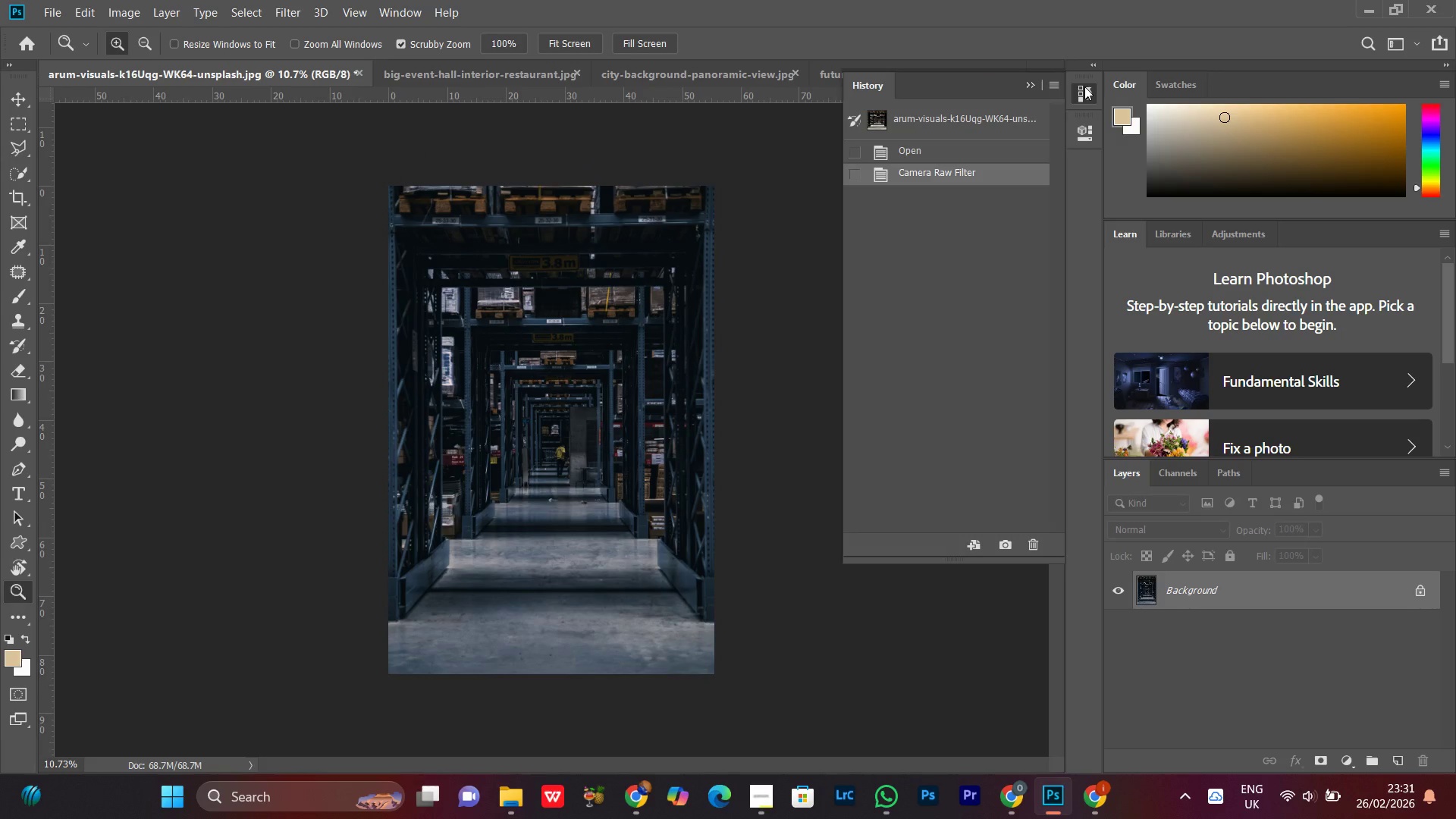 
left_click([1084, 86])
 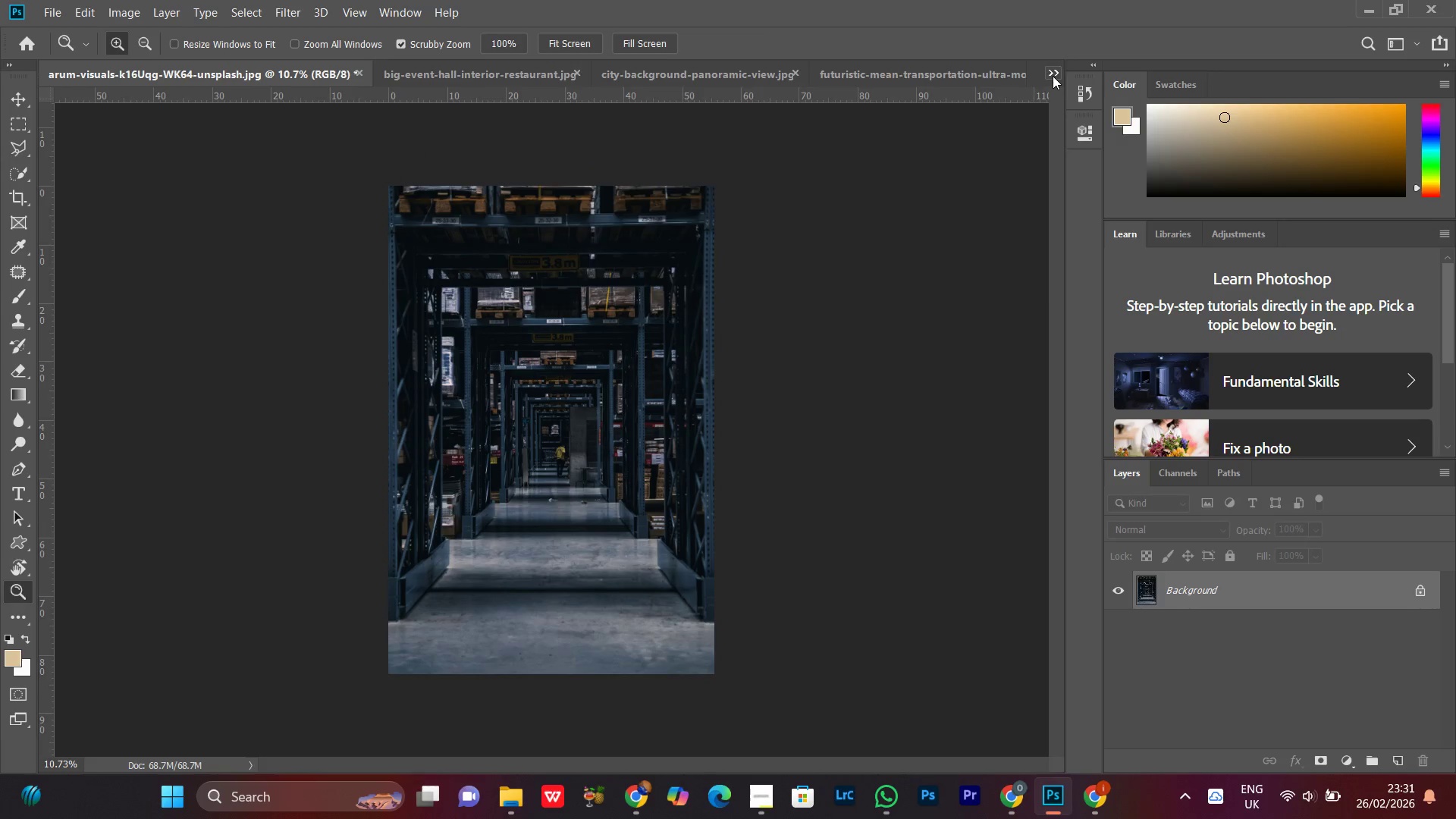 
left_click([1053, 76])
 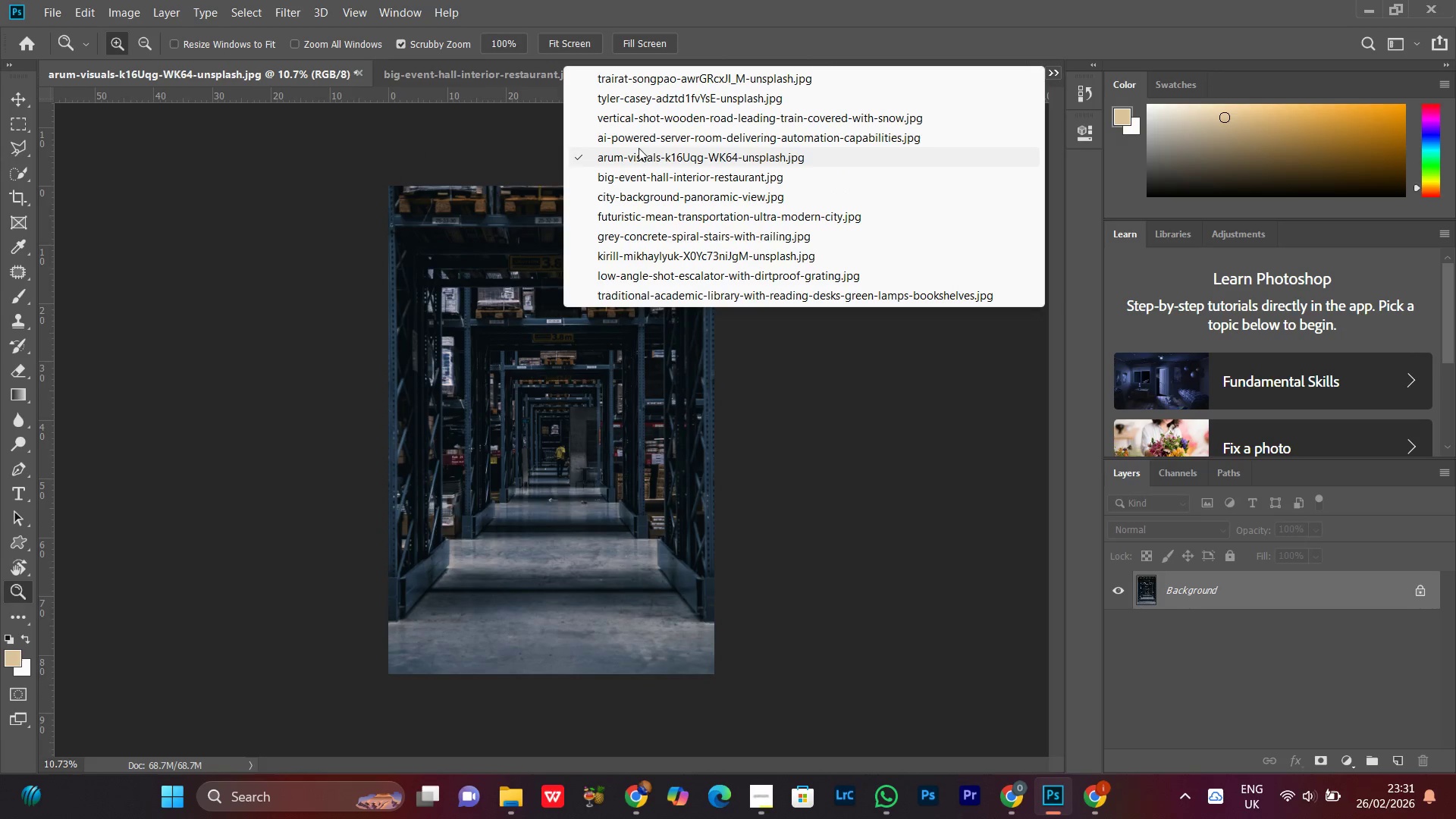 
left_click([639, 138])
 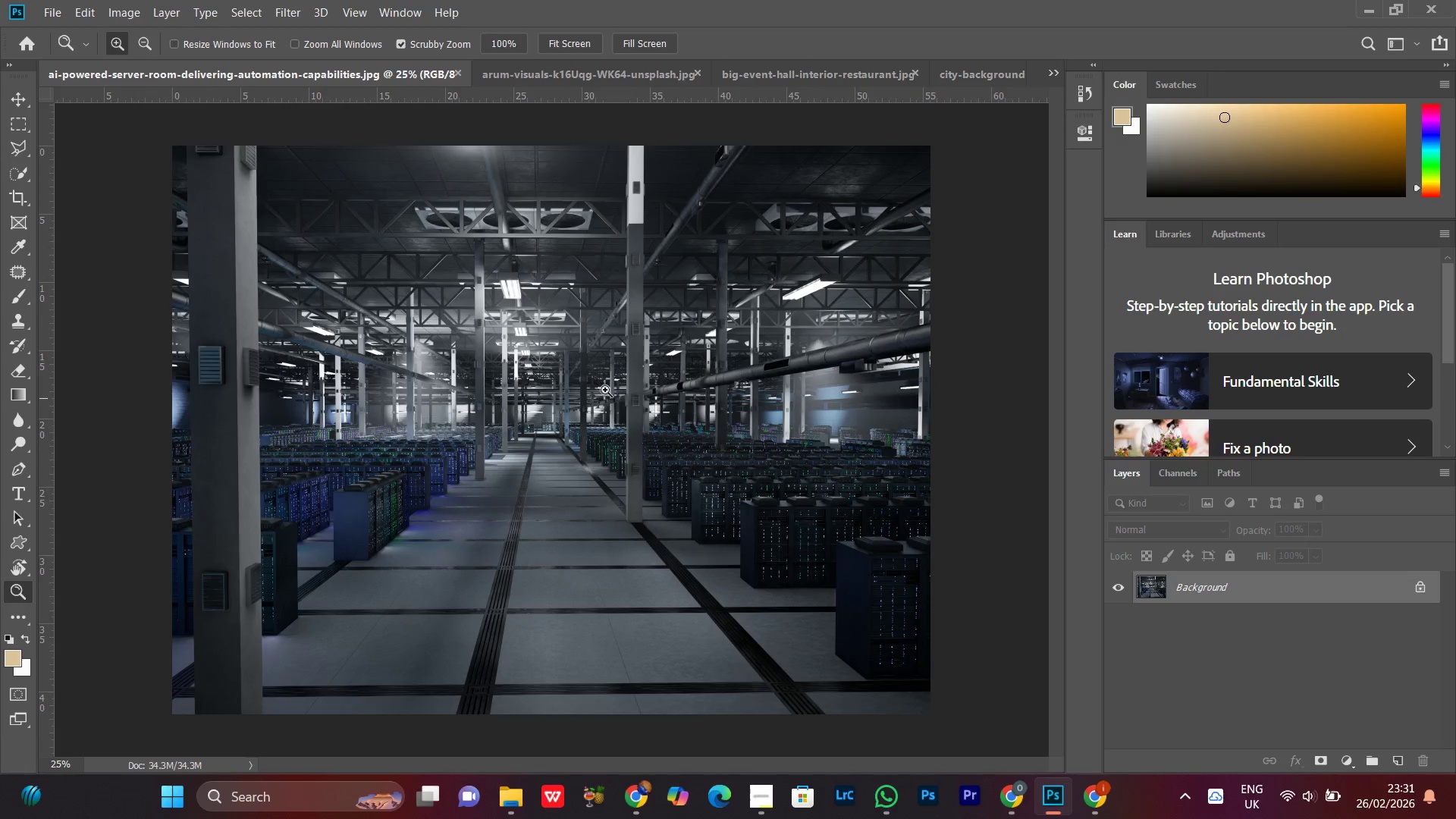 
left_click_drag(start_coordinate=[646, 354], to_coordinate=[625, 372])
 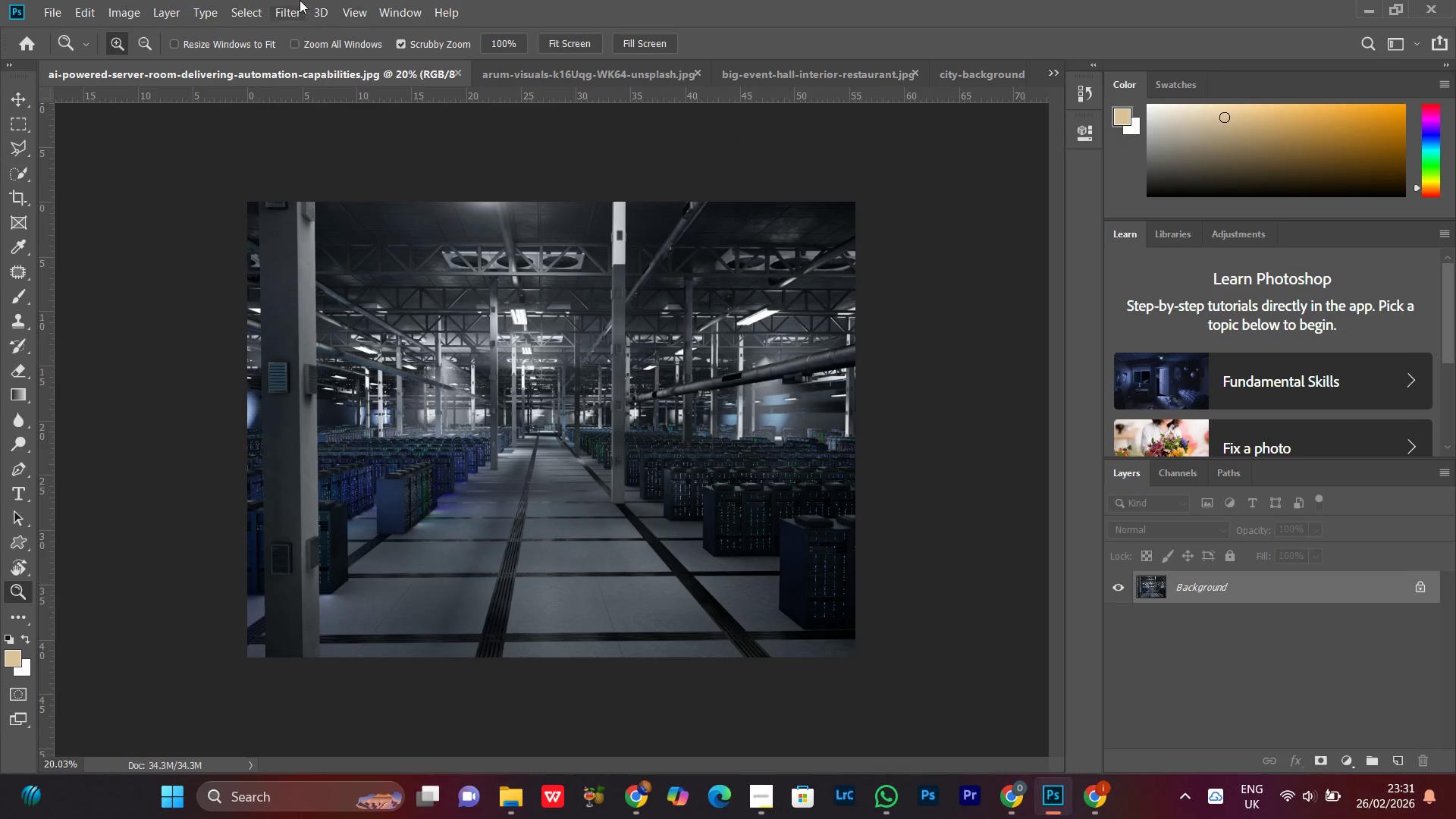 
left_click([281, 6])
 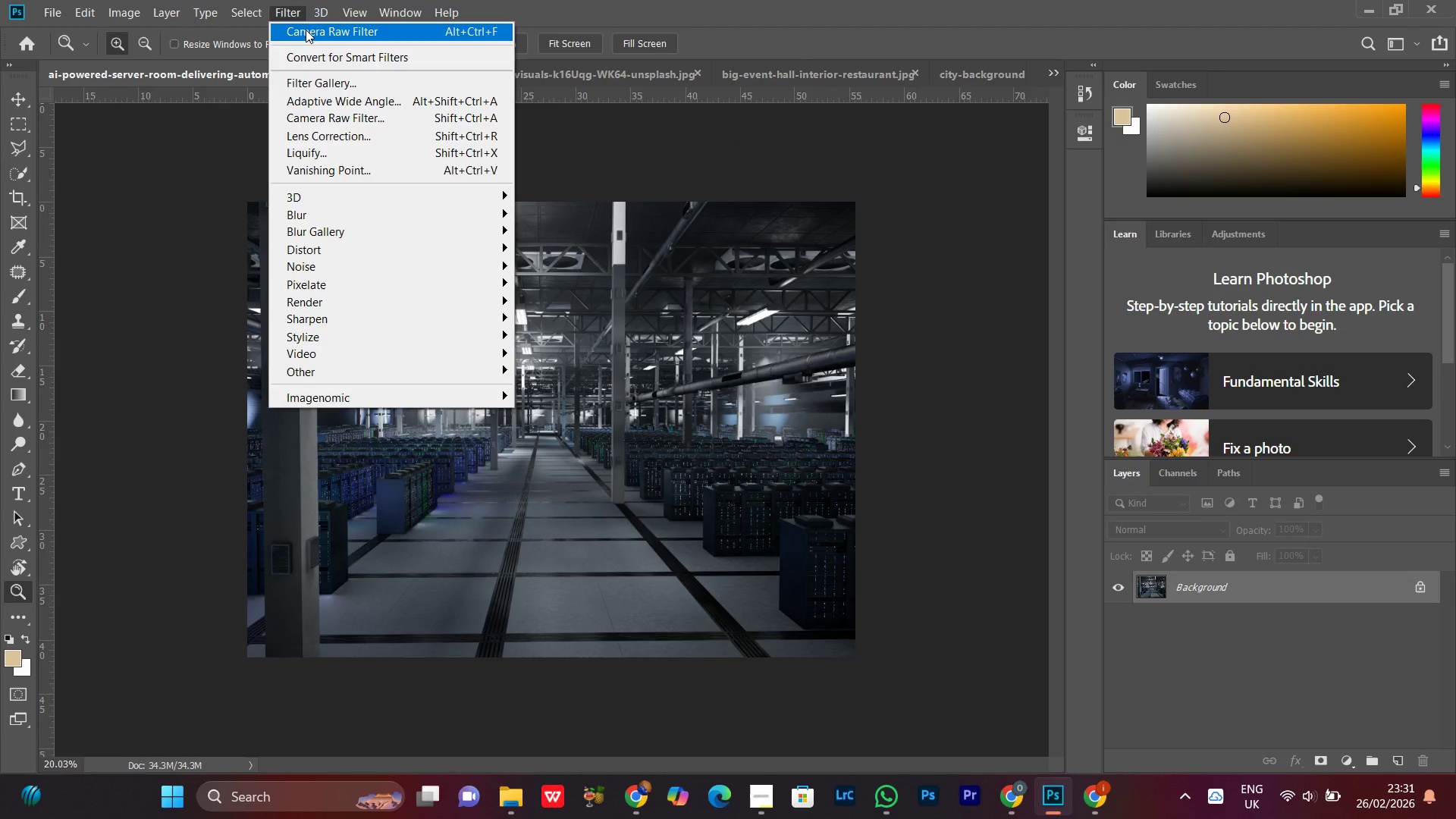 
left_click([306, 30])
 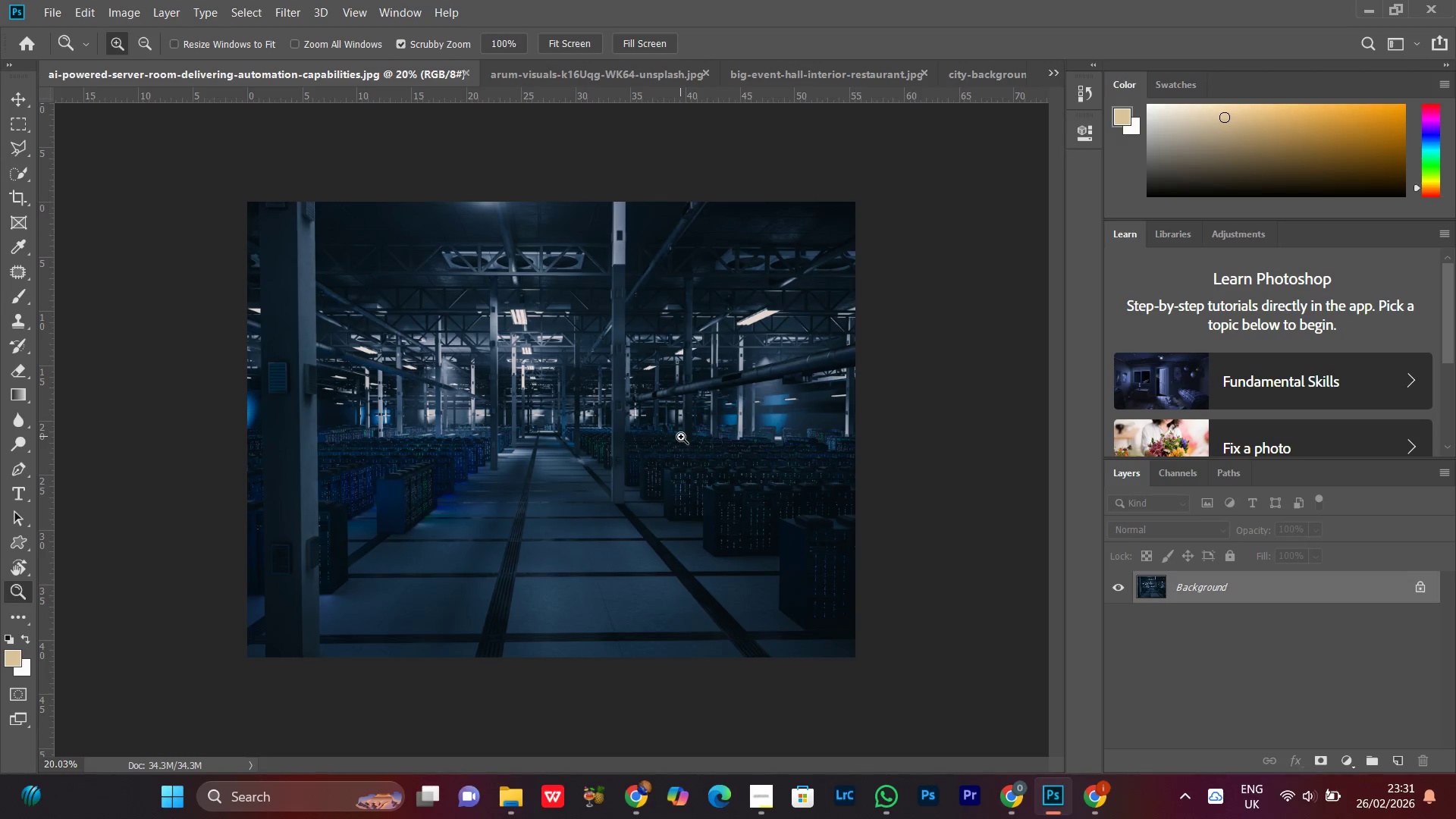 
left_click_drag(start_coordinate=[599, 391], to_coordinate=[619, 392])
 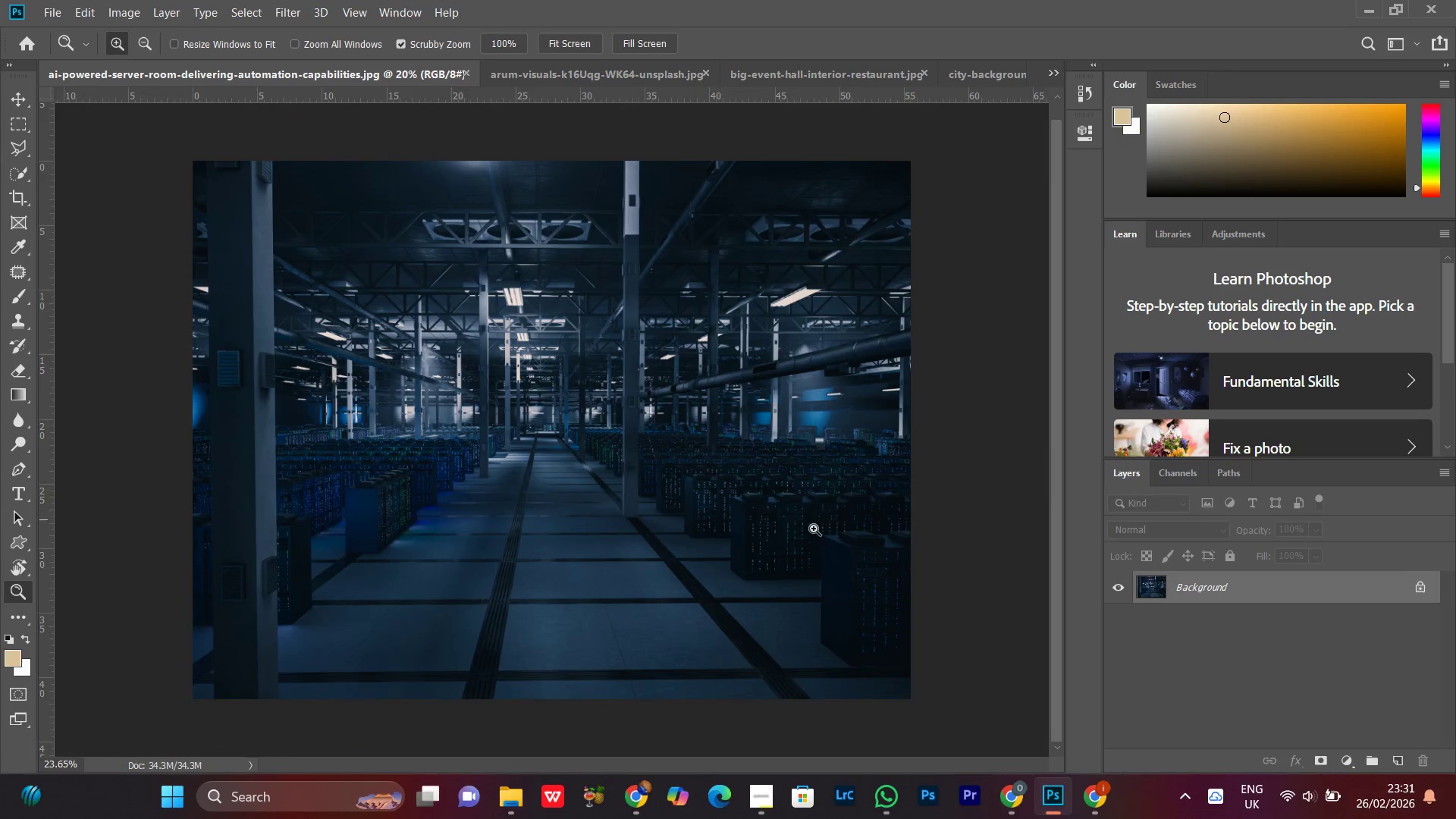 
left_click_drag(start_coordinate=[814, 529], to_coordinate=[813, 534])
 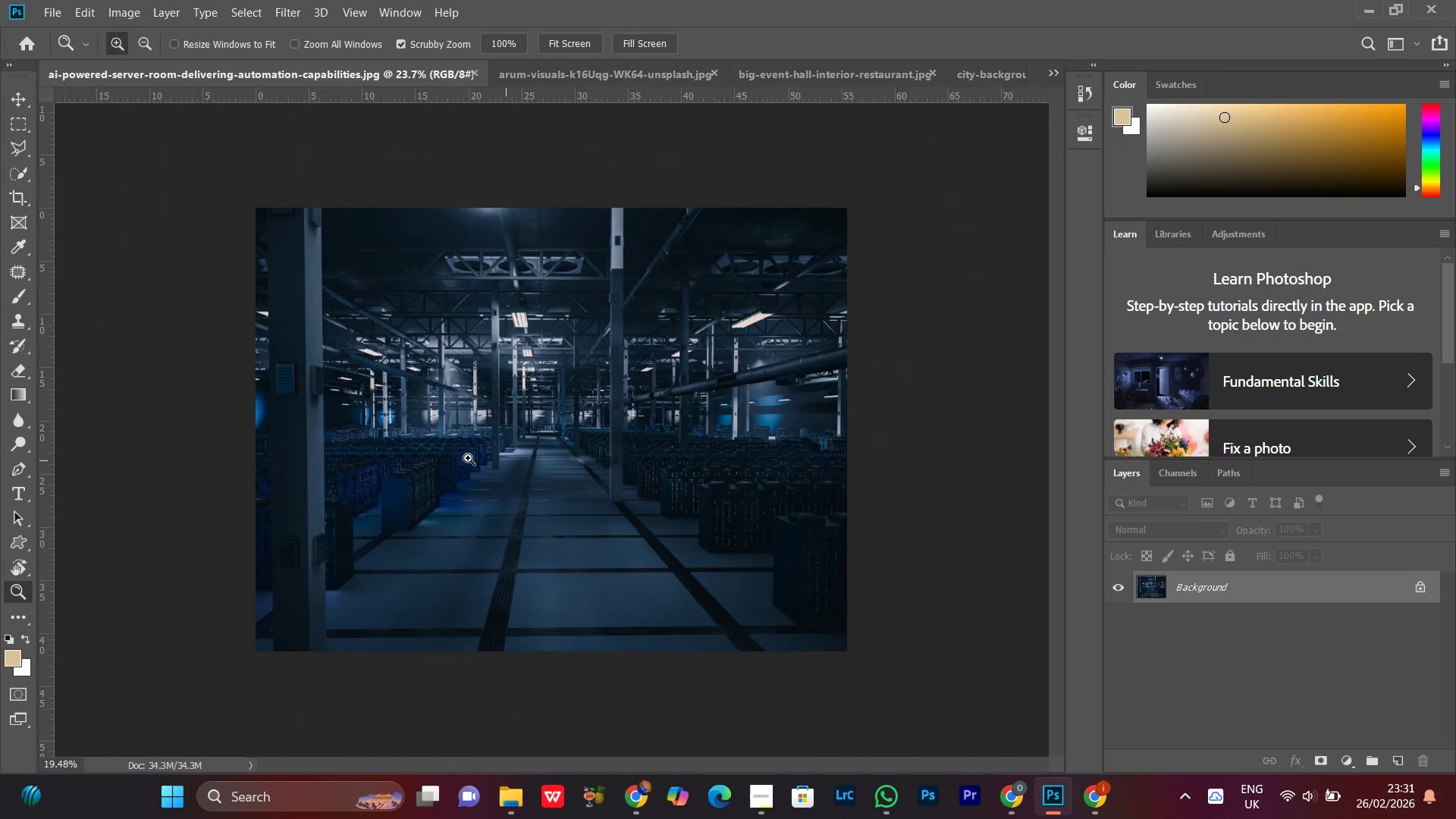 
left_click([468, 457])
 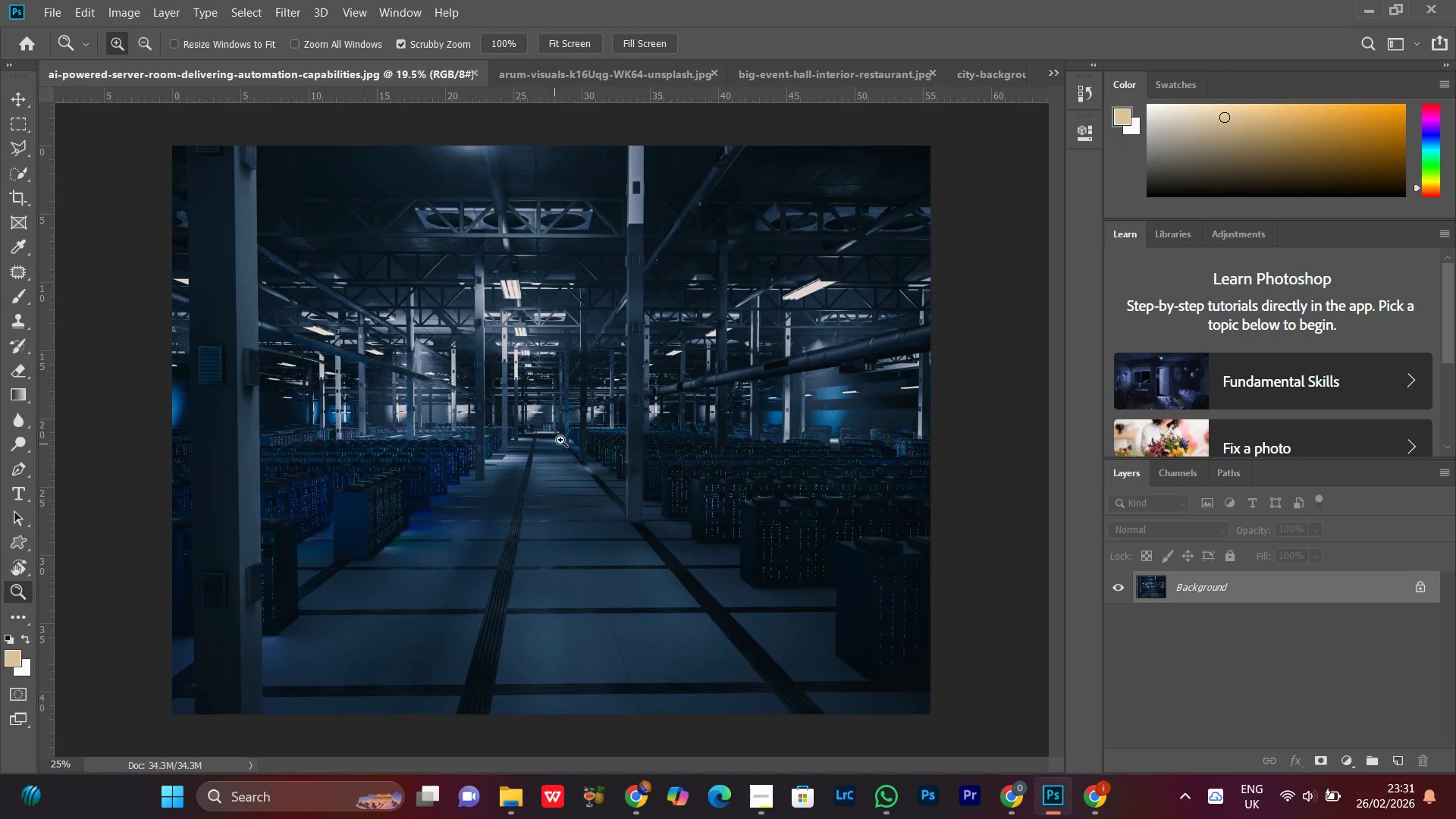 
left_click_drag(start_coordinate=[585, 425], to_coordinate=[556, 464])
 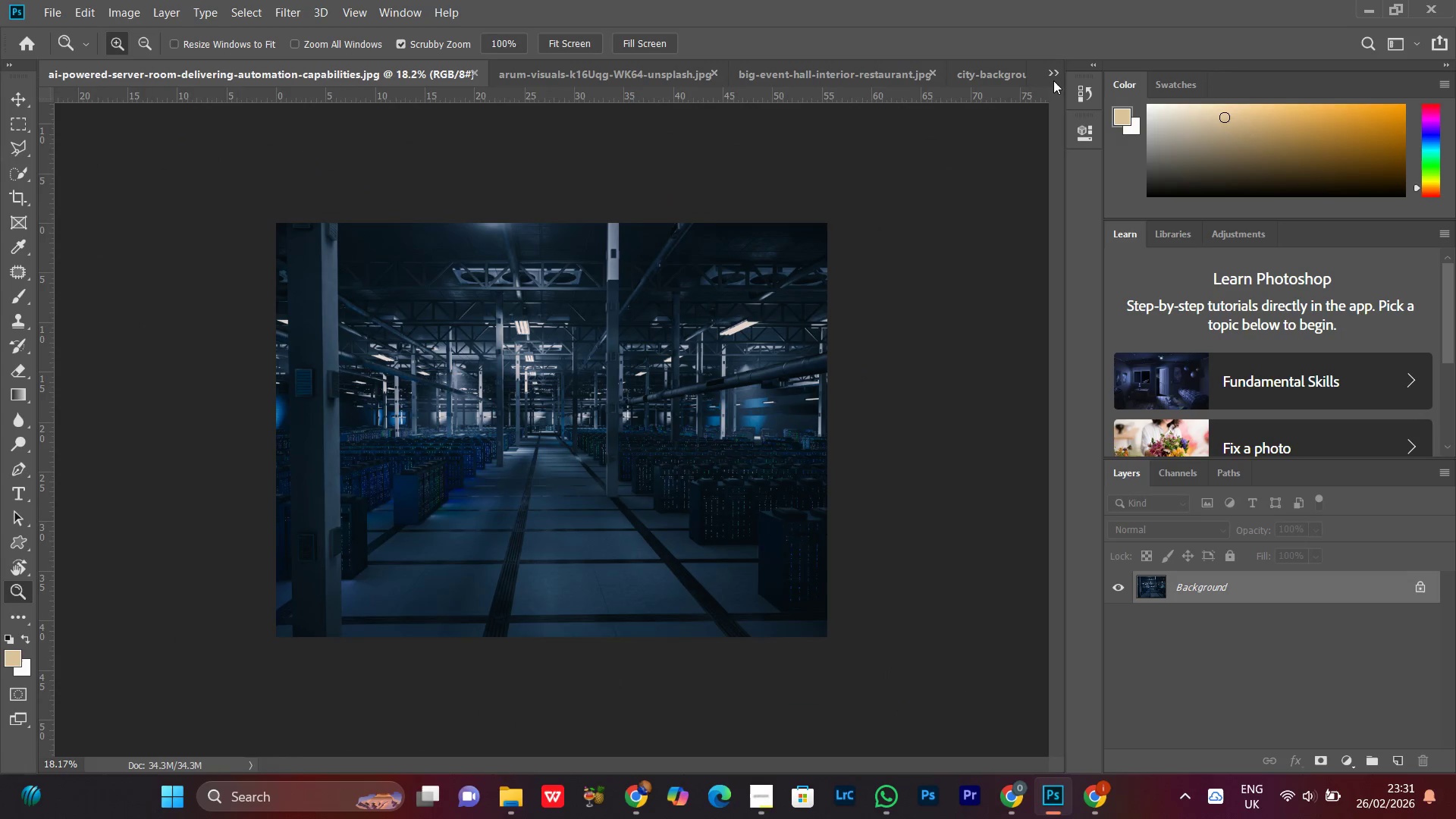 
left_click([1051, 71])
 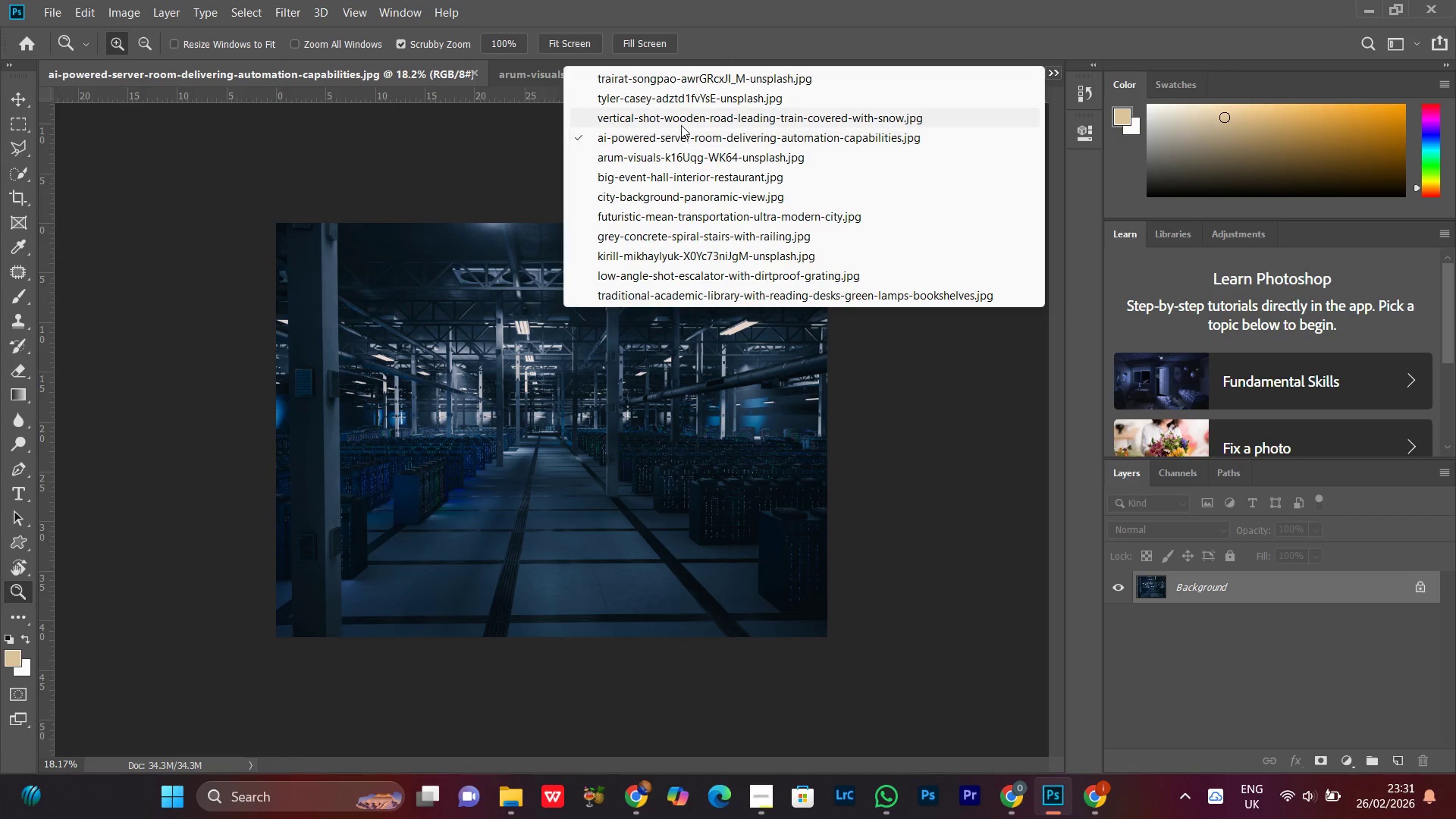 
left_click([664, 119])
 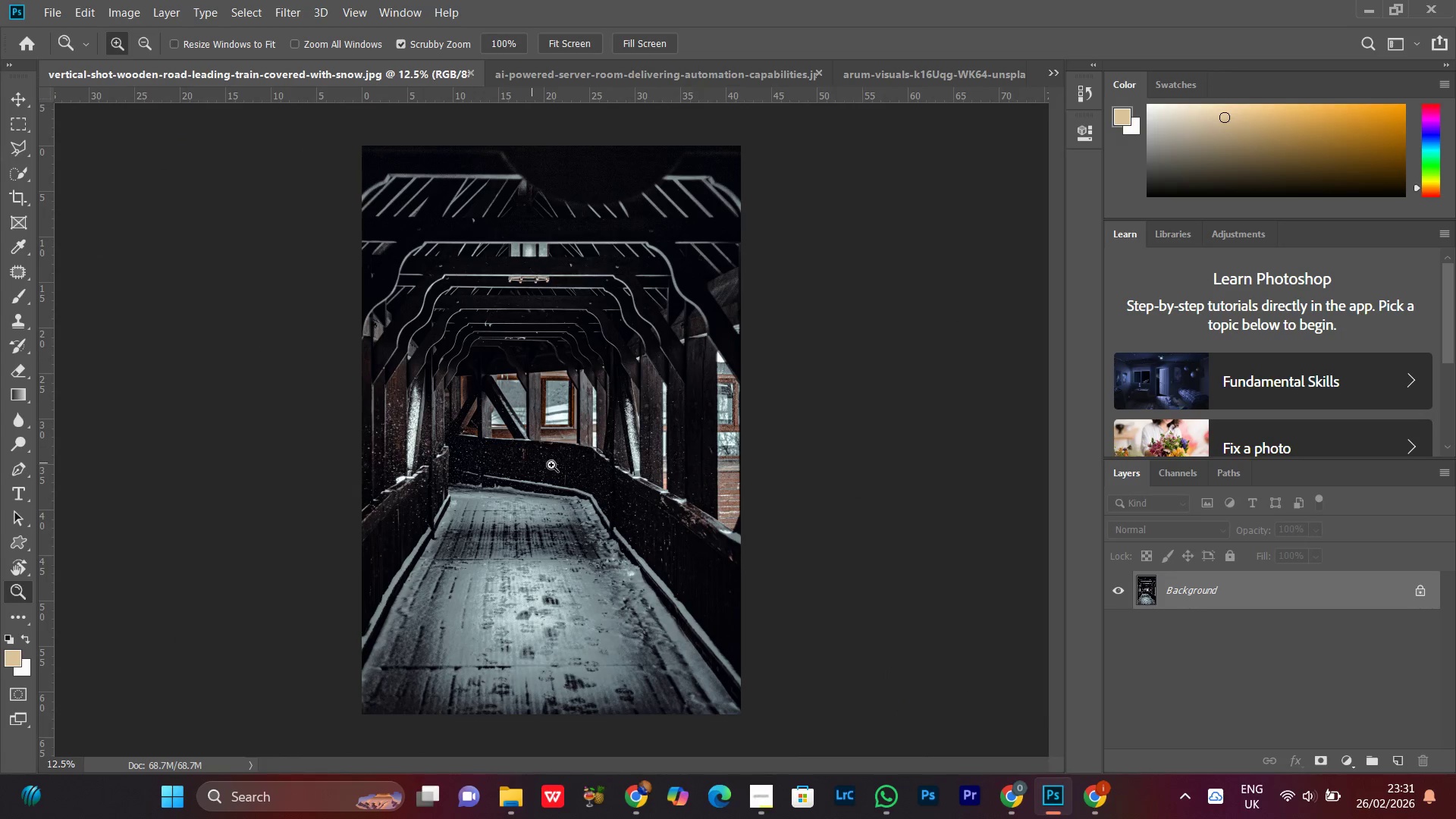 
left_click_drag(start_coordinate=[569, 458], to_coordinate=[562, 479])
 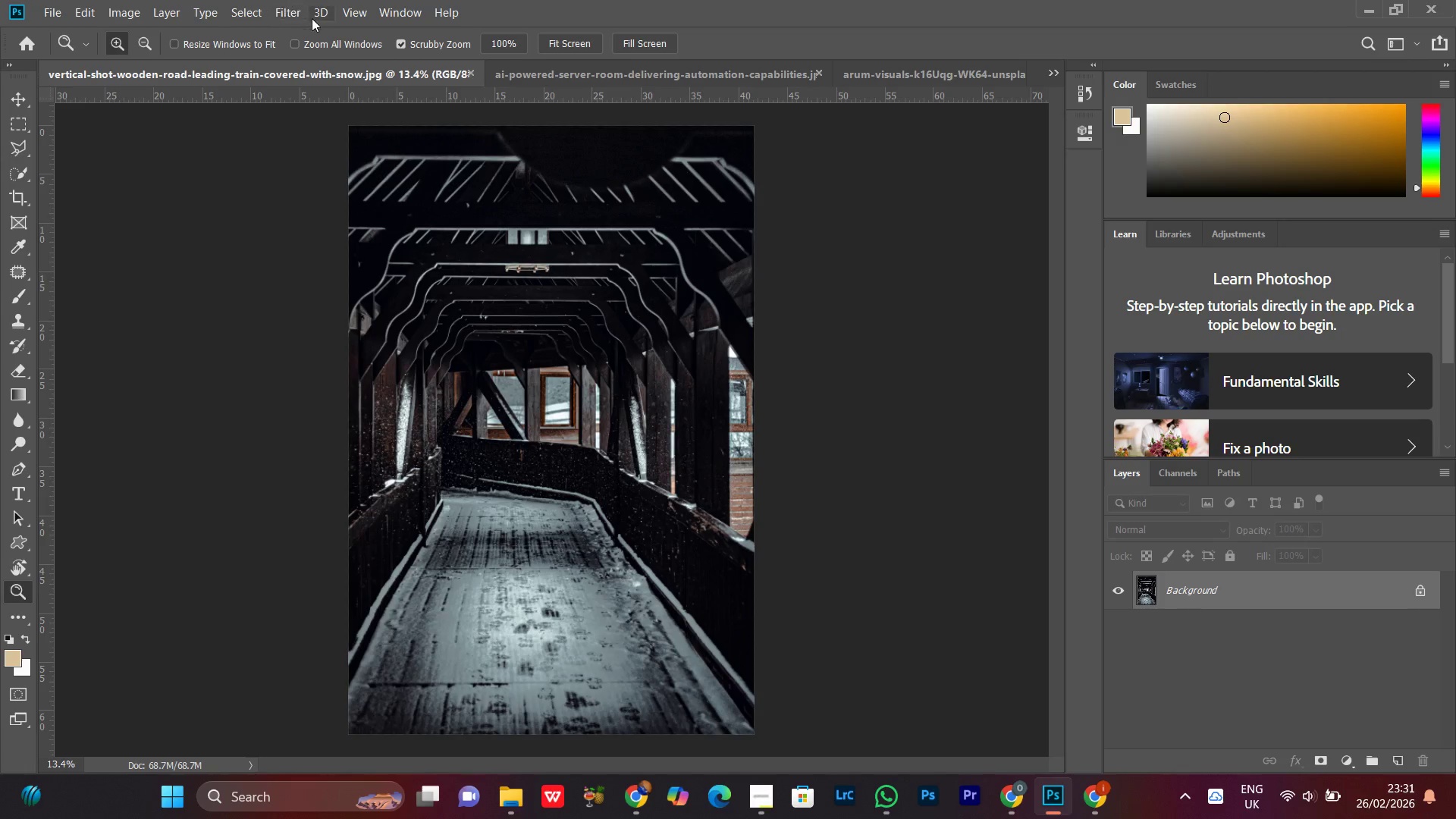 
left_click([285, 10])
 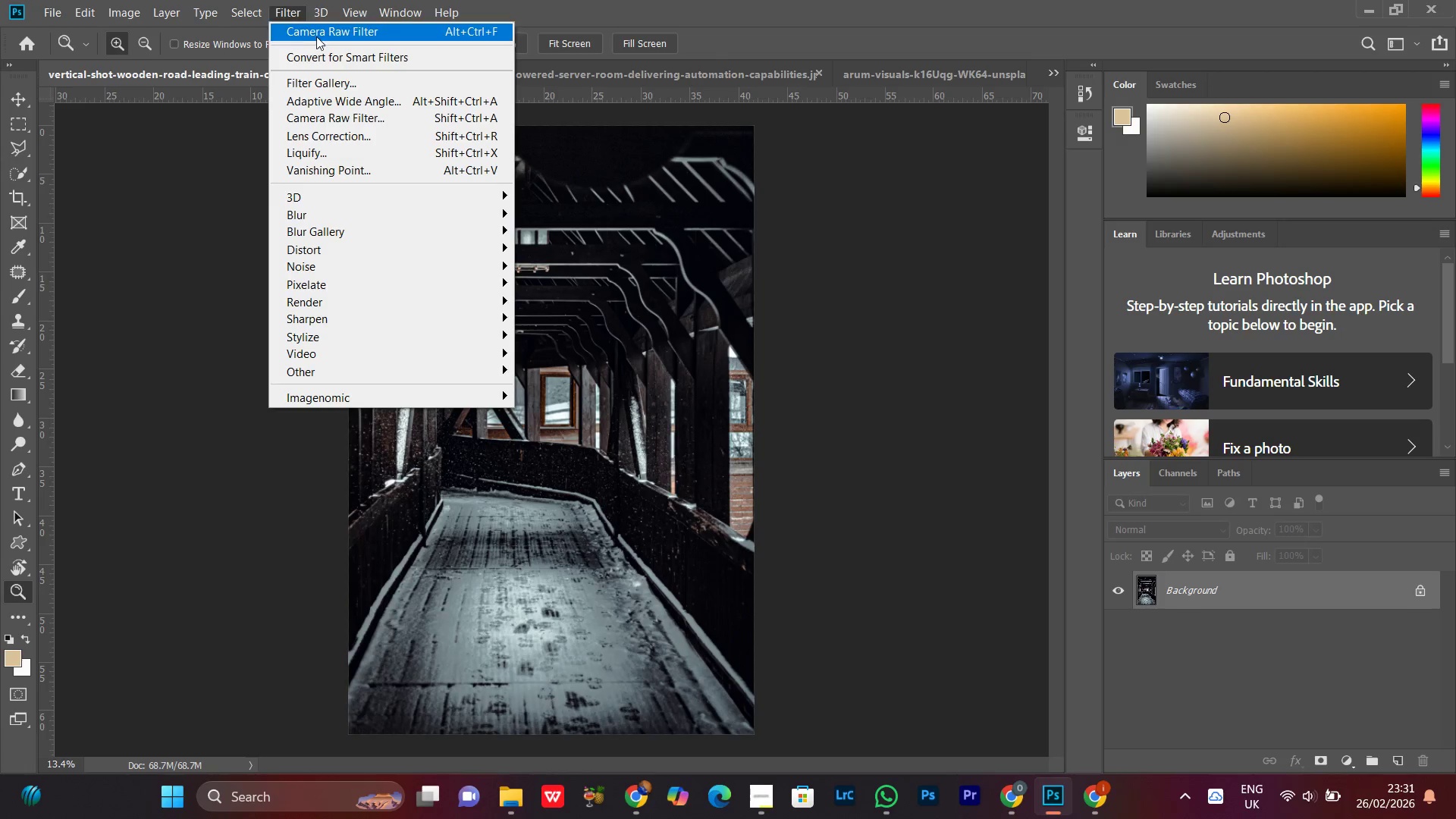 
left_click([318, 35])
 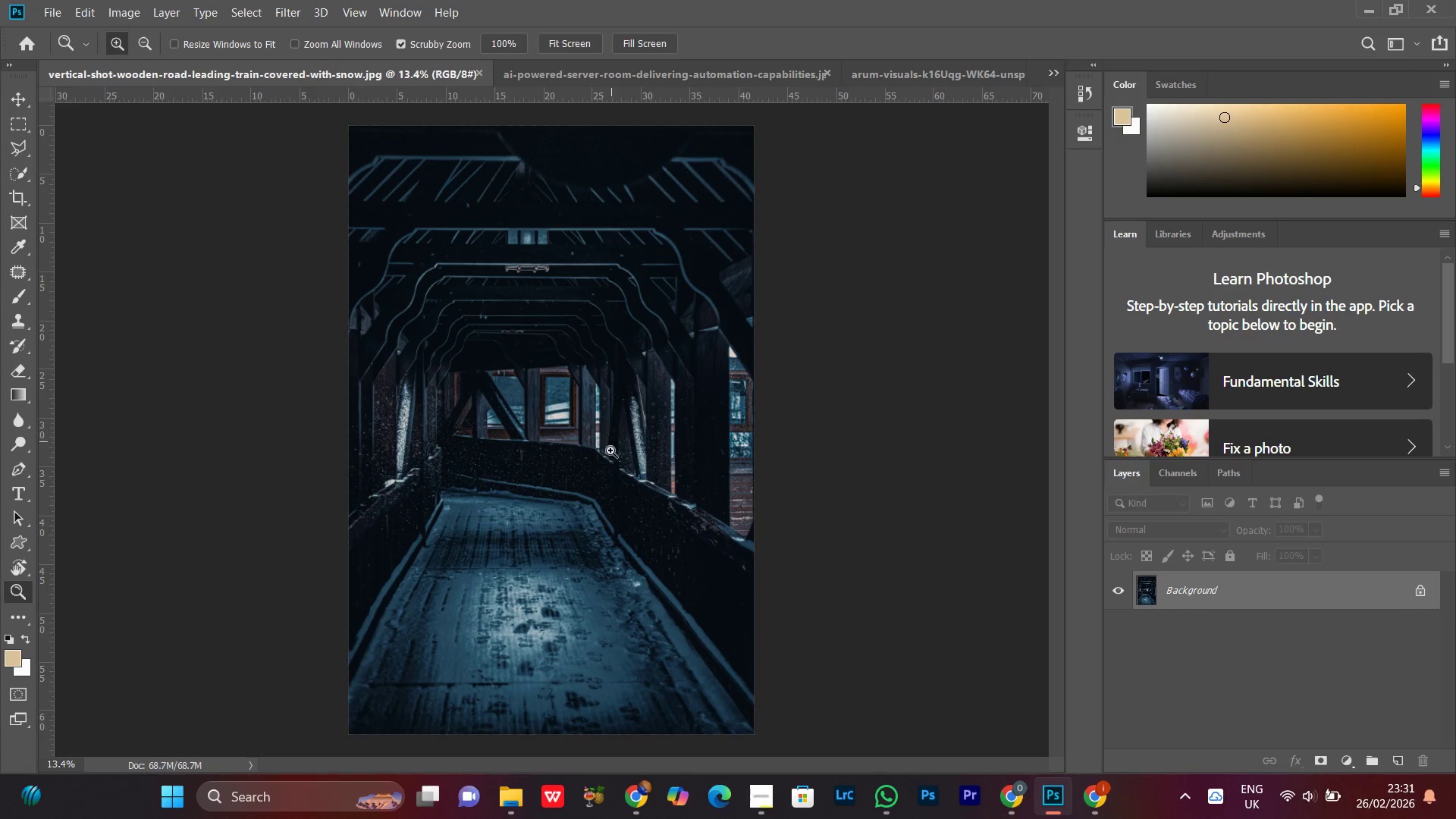 
left_click_drag(start_coordinate=[601, 415], to_coordinate=[576, 465])
 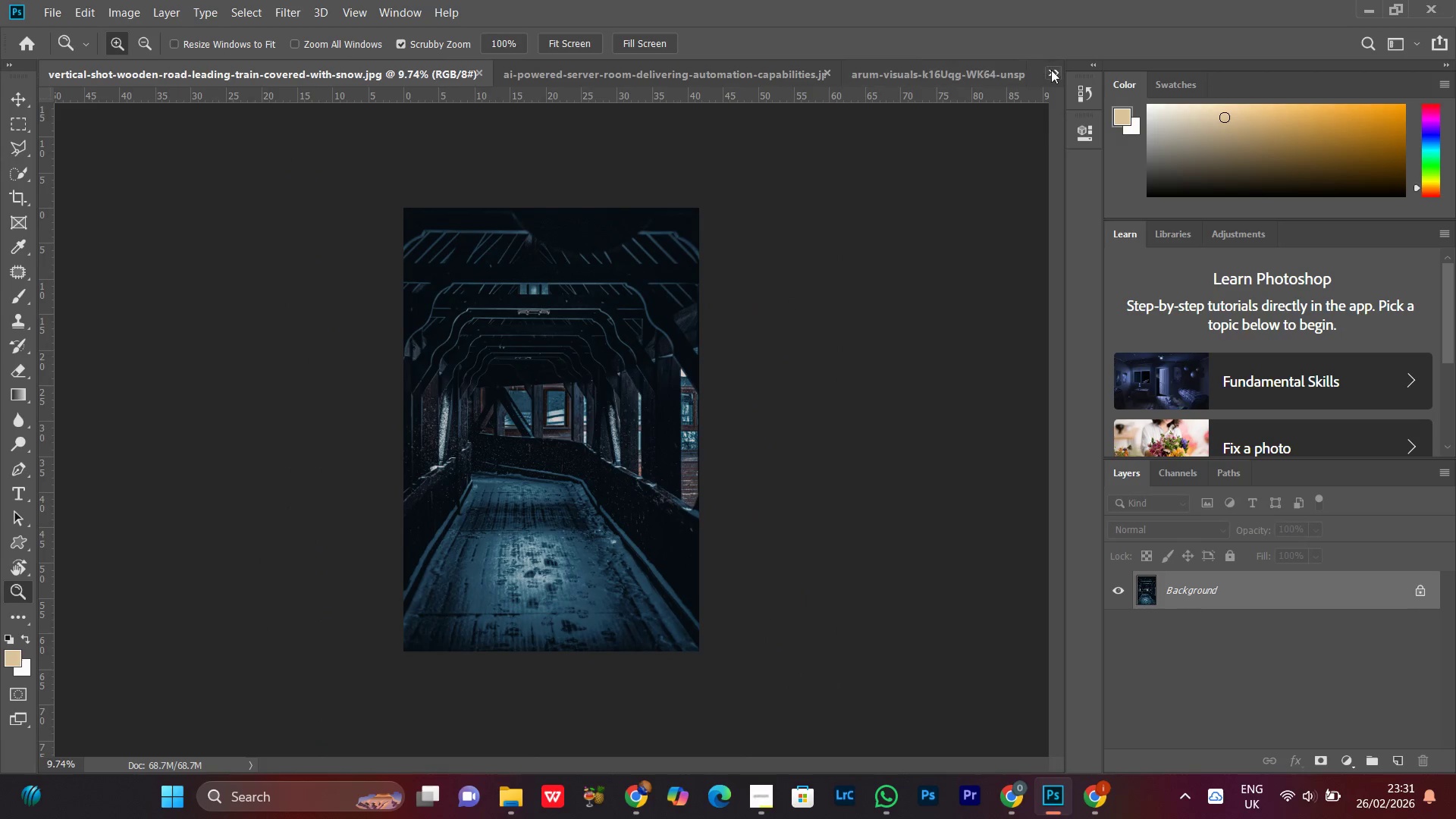 
left_click([1053, 70])
 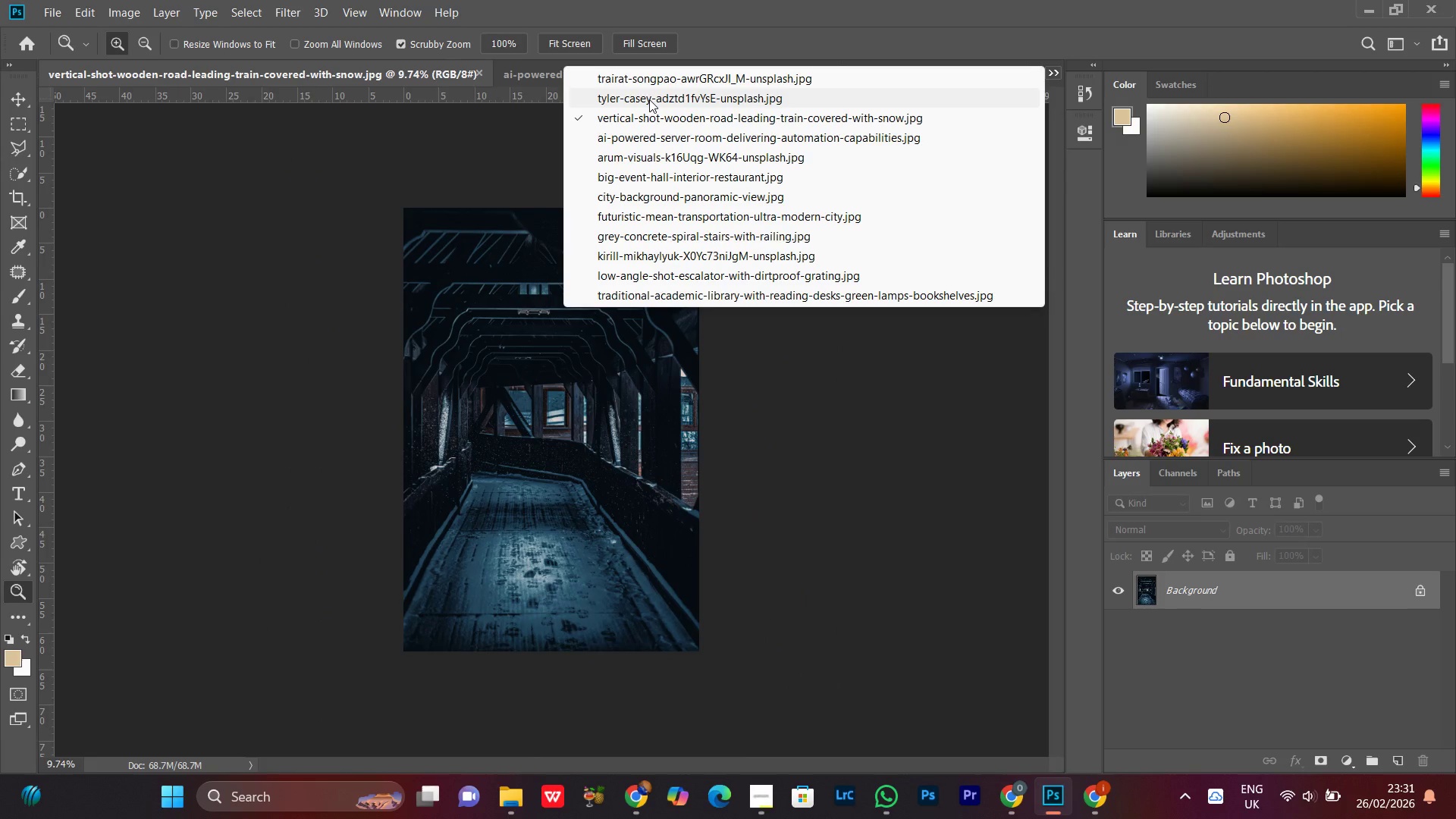 
left_click([649, 99])
 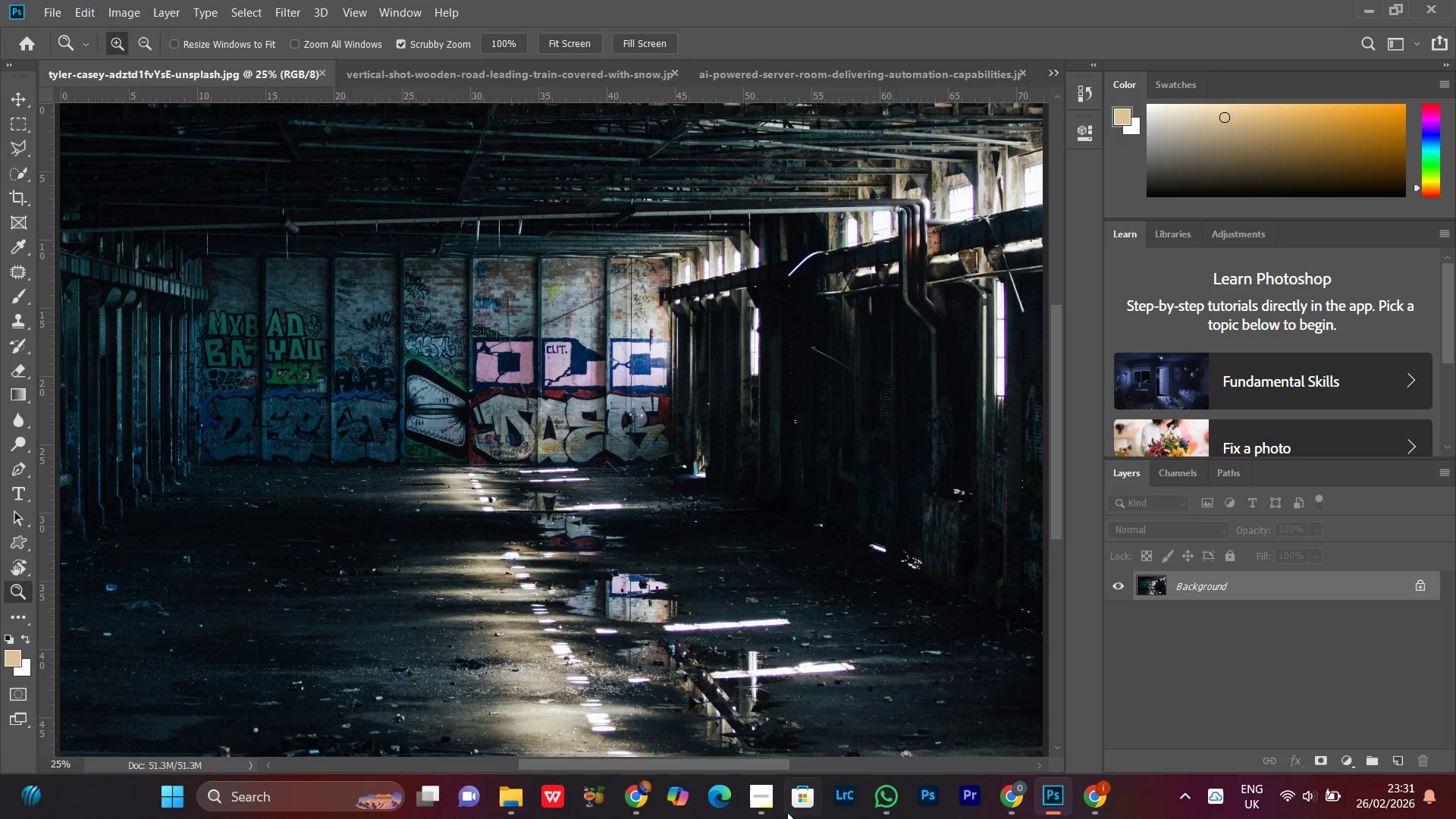 
left_click_drag(start_coordinate=[719, 421], to_coordinate=[690, 458])
 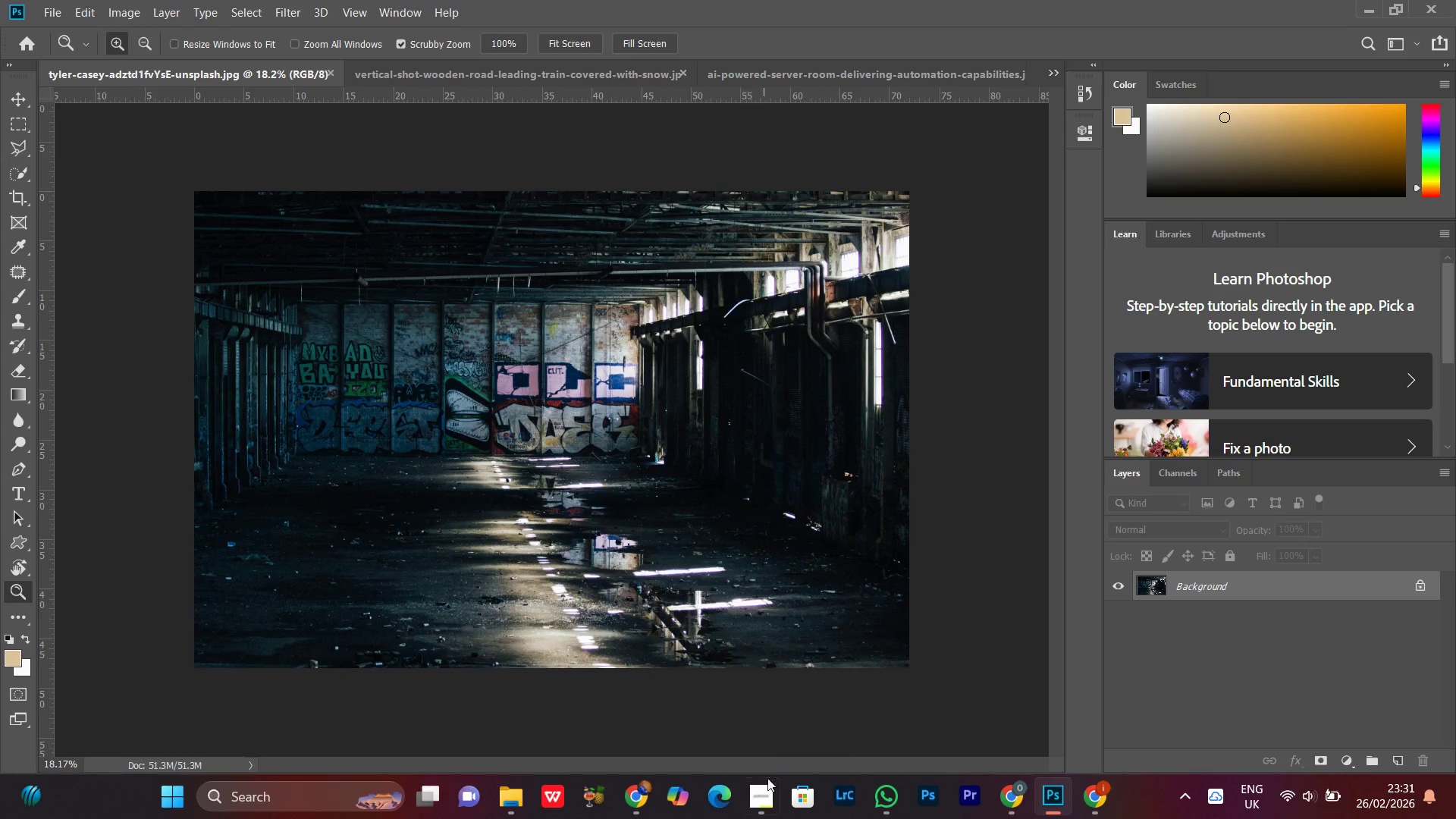 
left_click([761, 804])